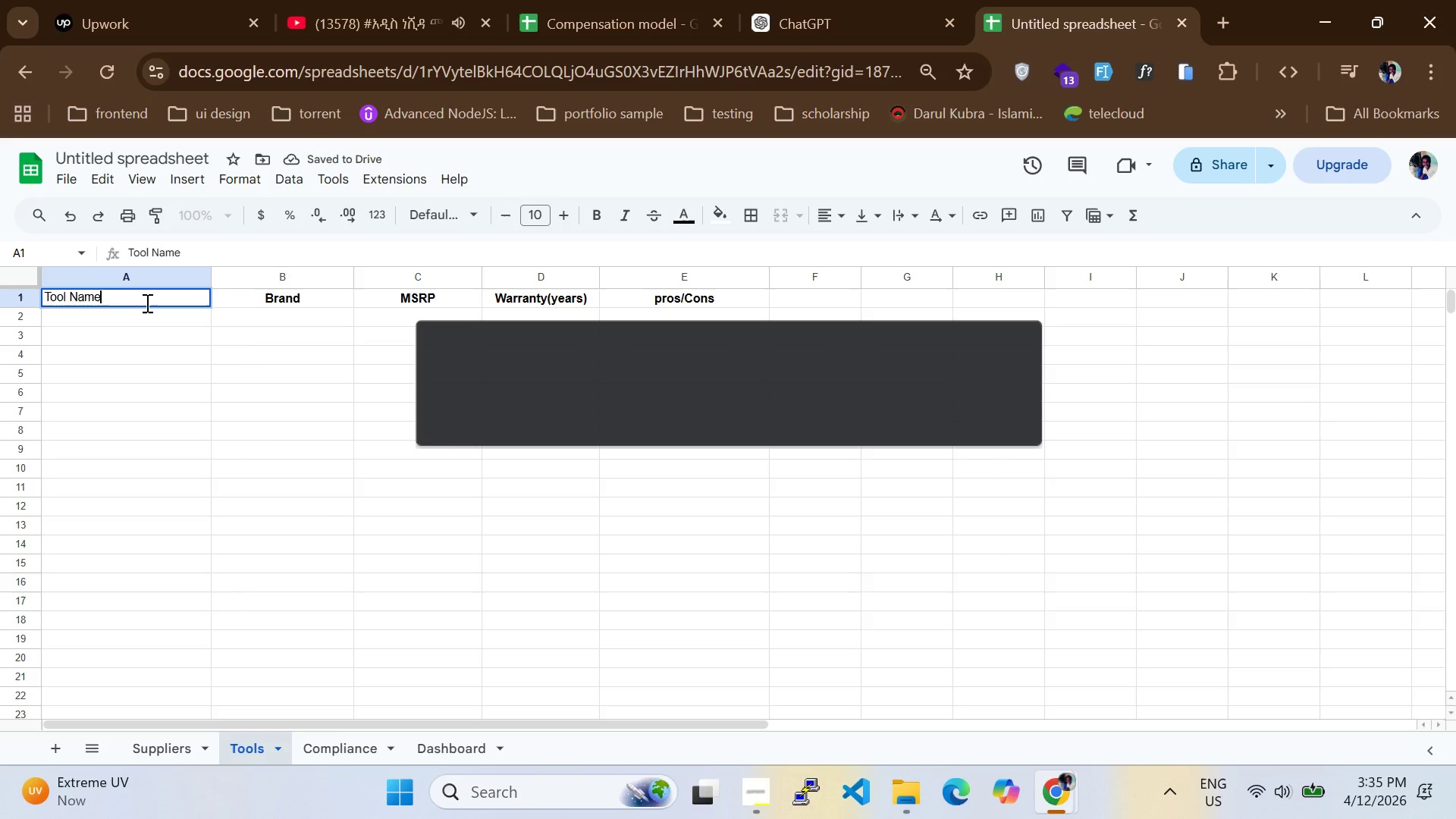 
key(Control+A)
 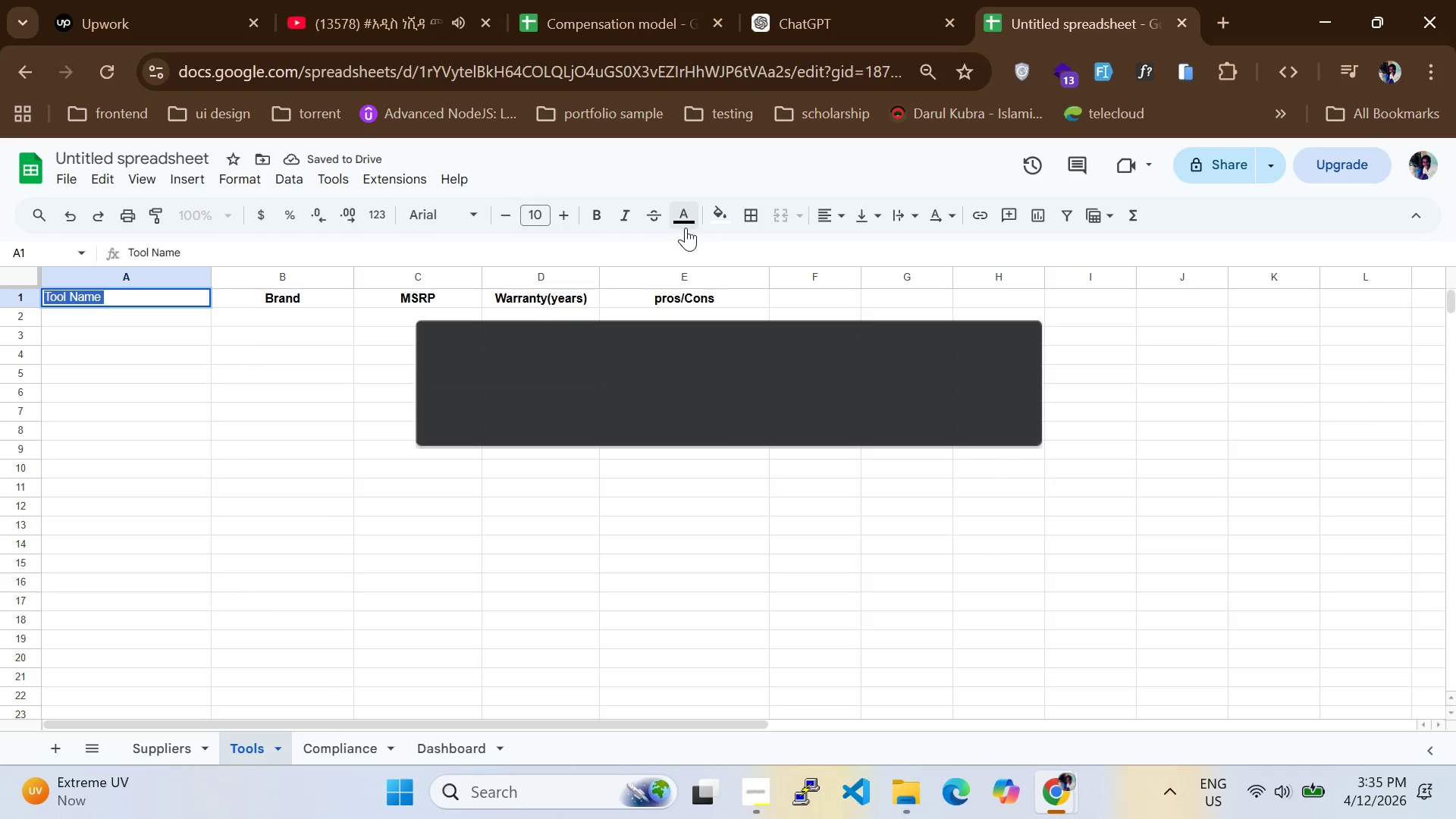 
left_click([680, 225])
 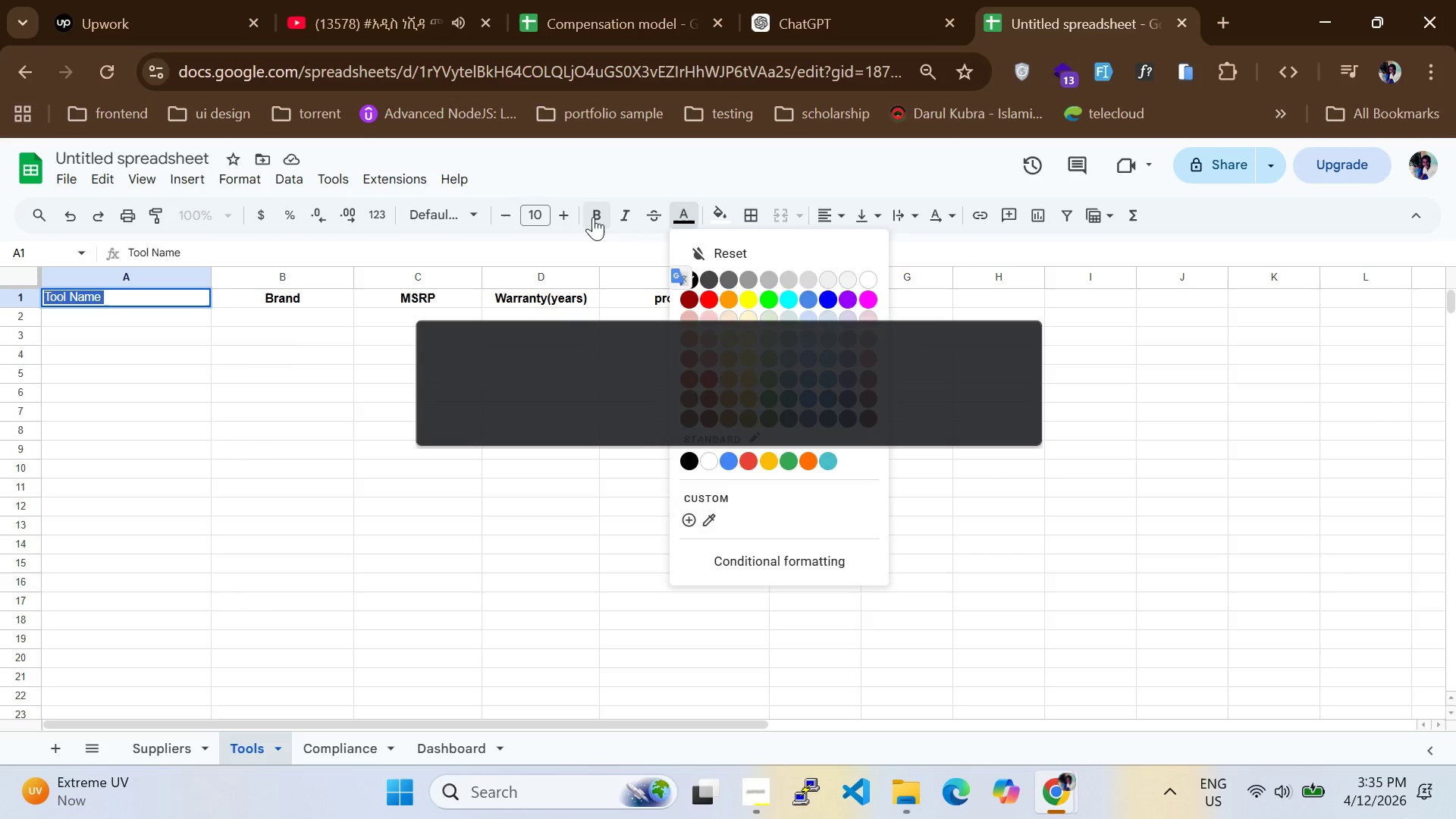 
left_click([598, 217])
 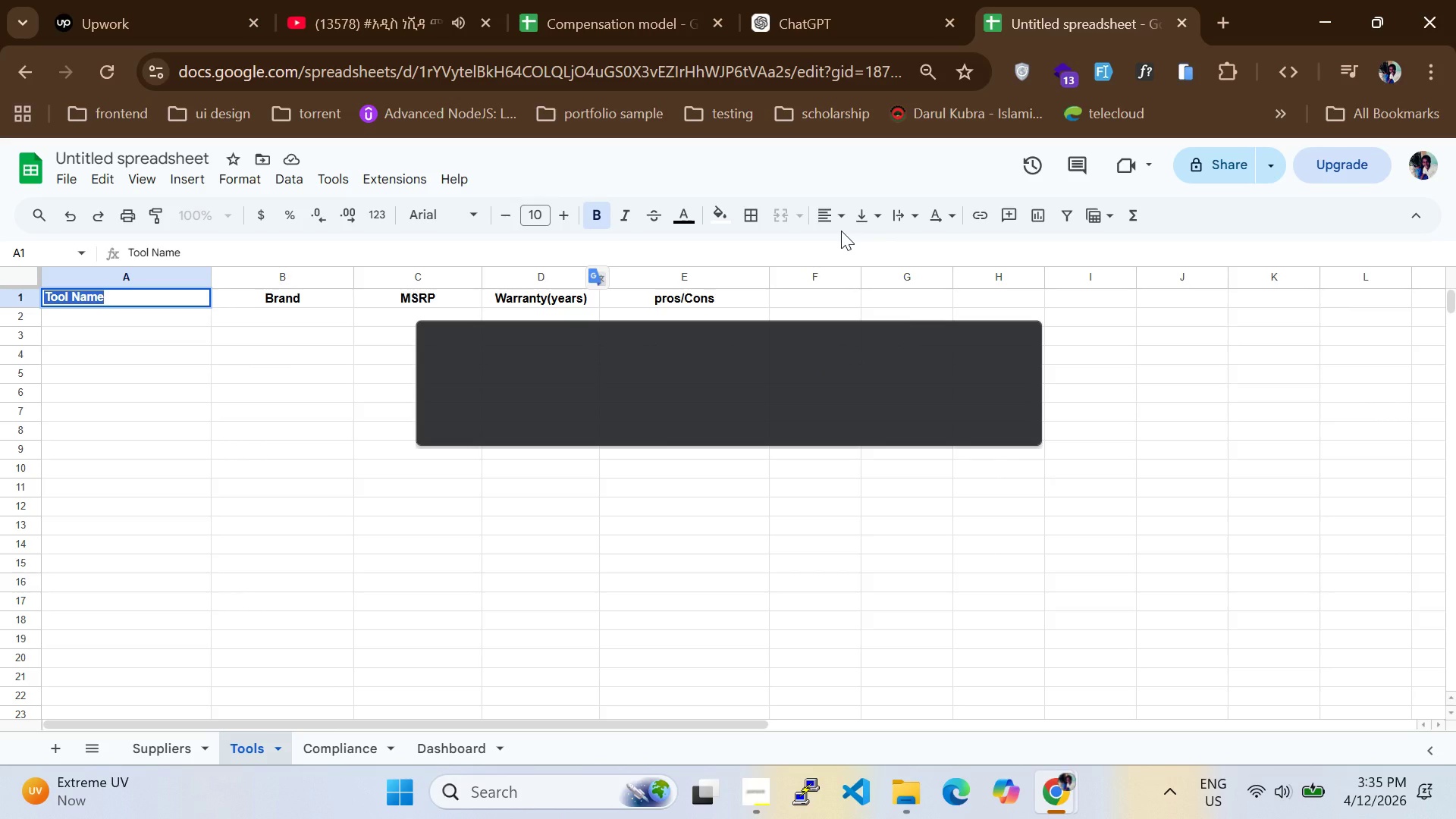 
left_click([832, 221])
 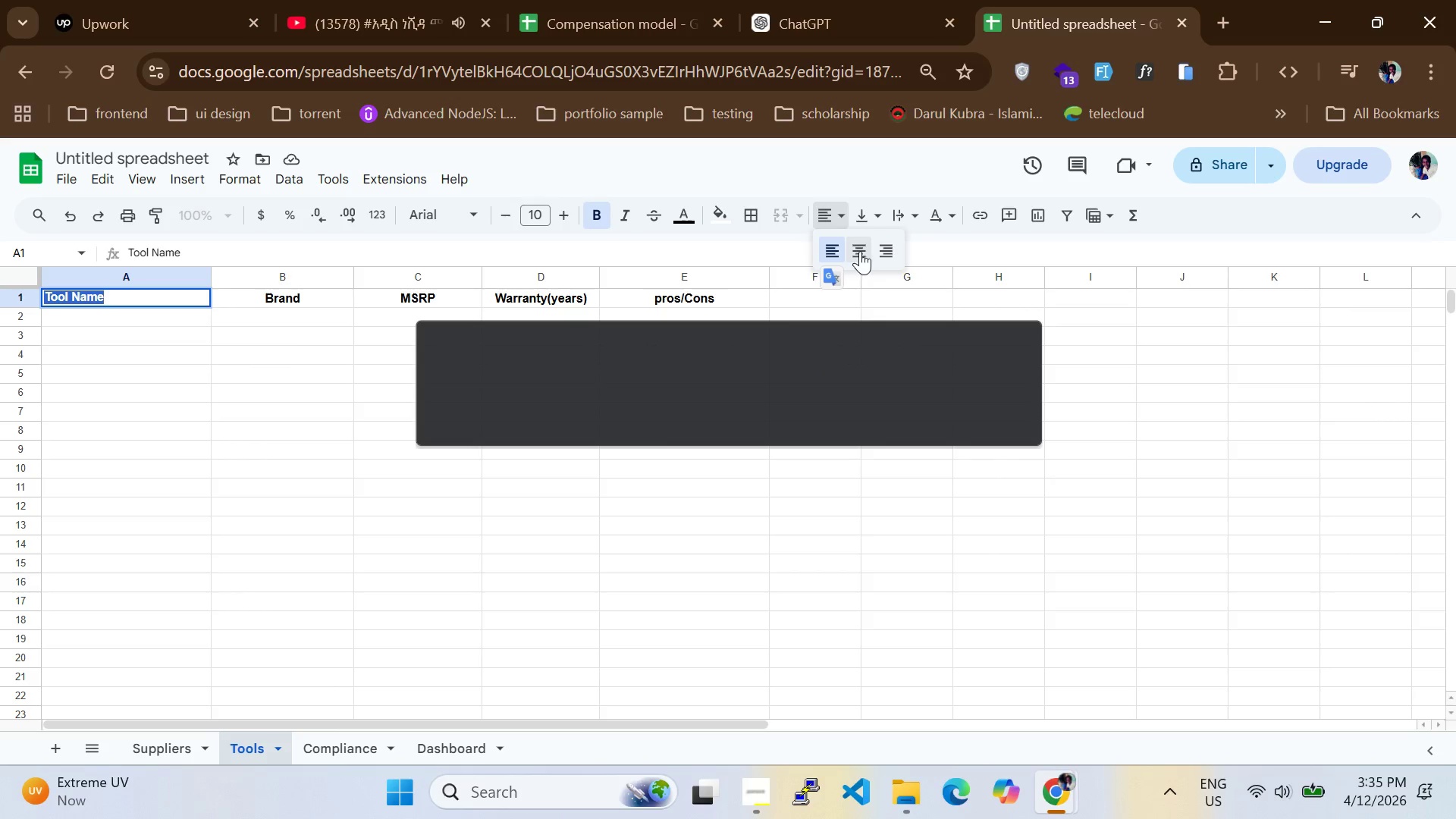 
left_click([860, 251])
 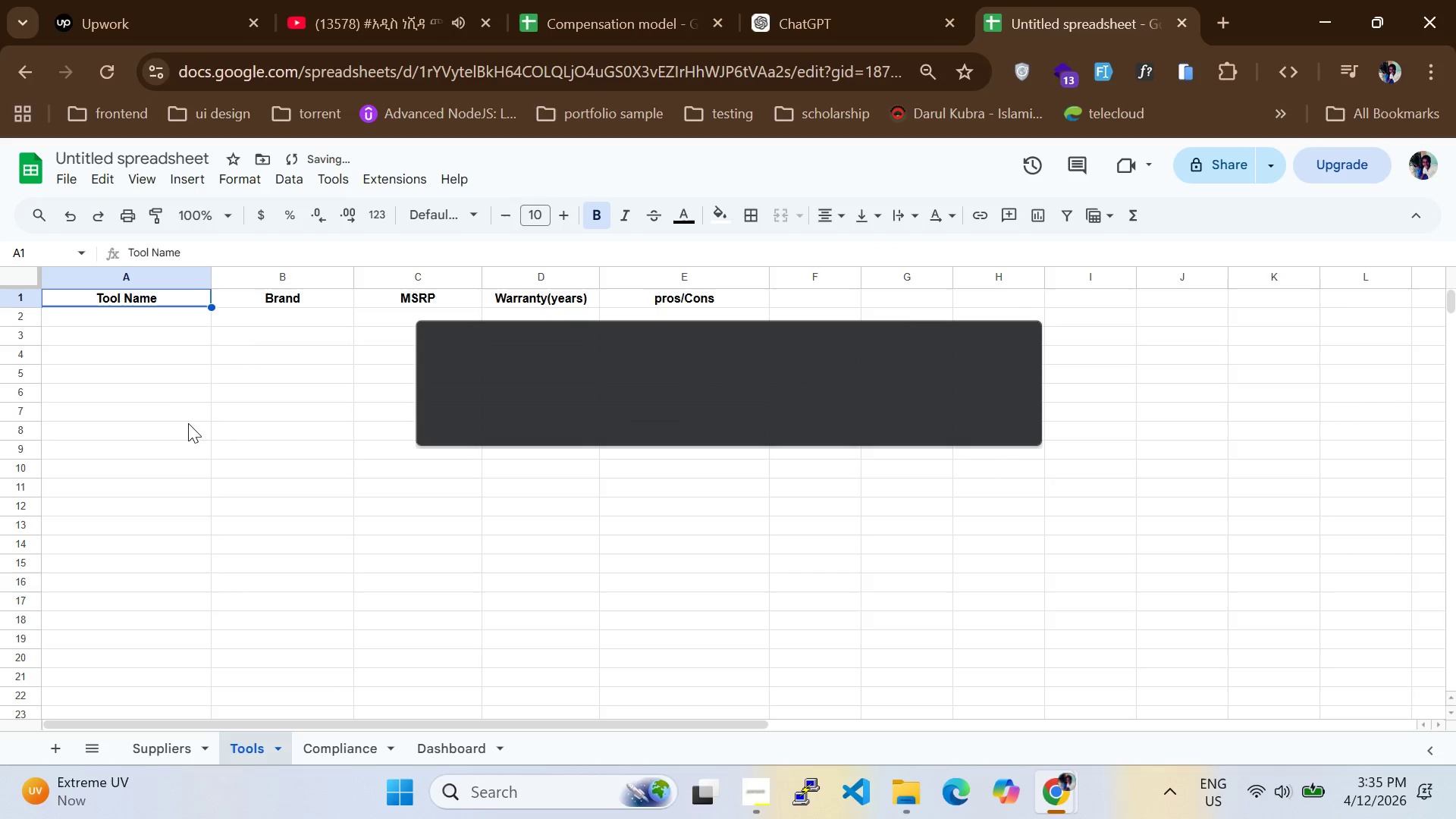 
left_click_drag(start_coordinate=[152, 402], to_coordinate=[146, 400])
 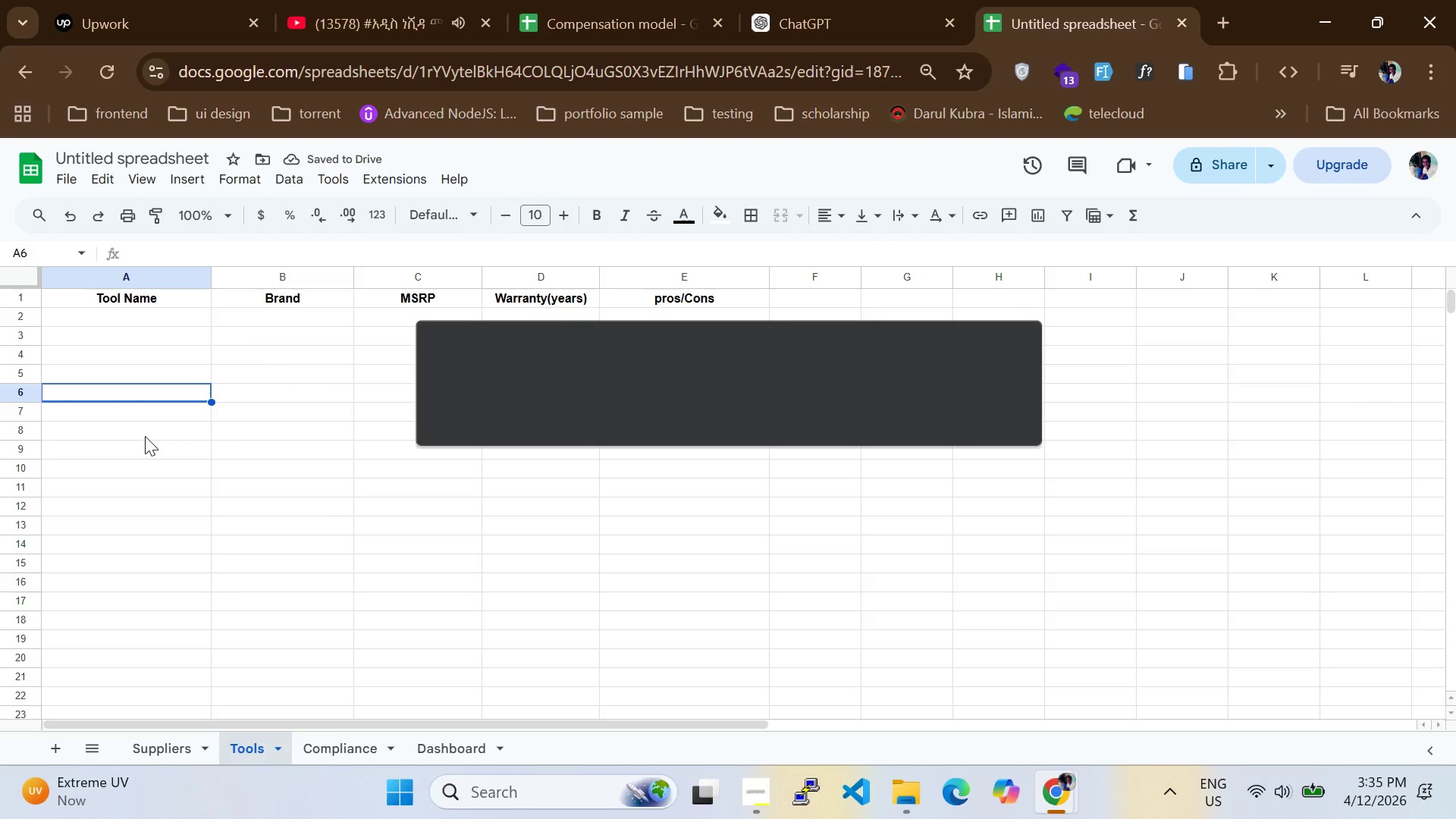 
wait(8.38)
 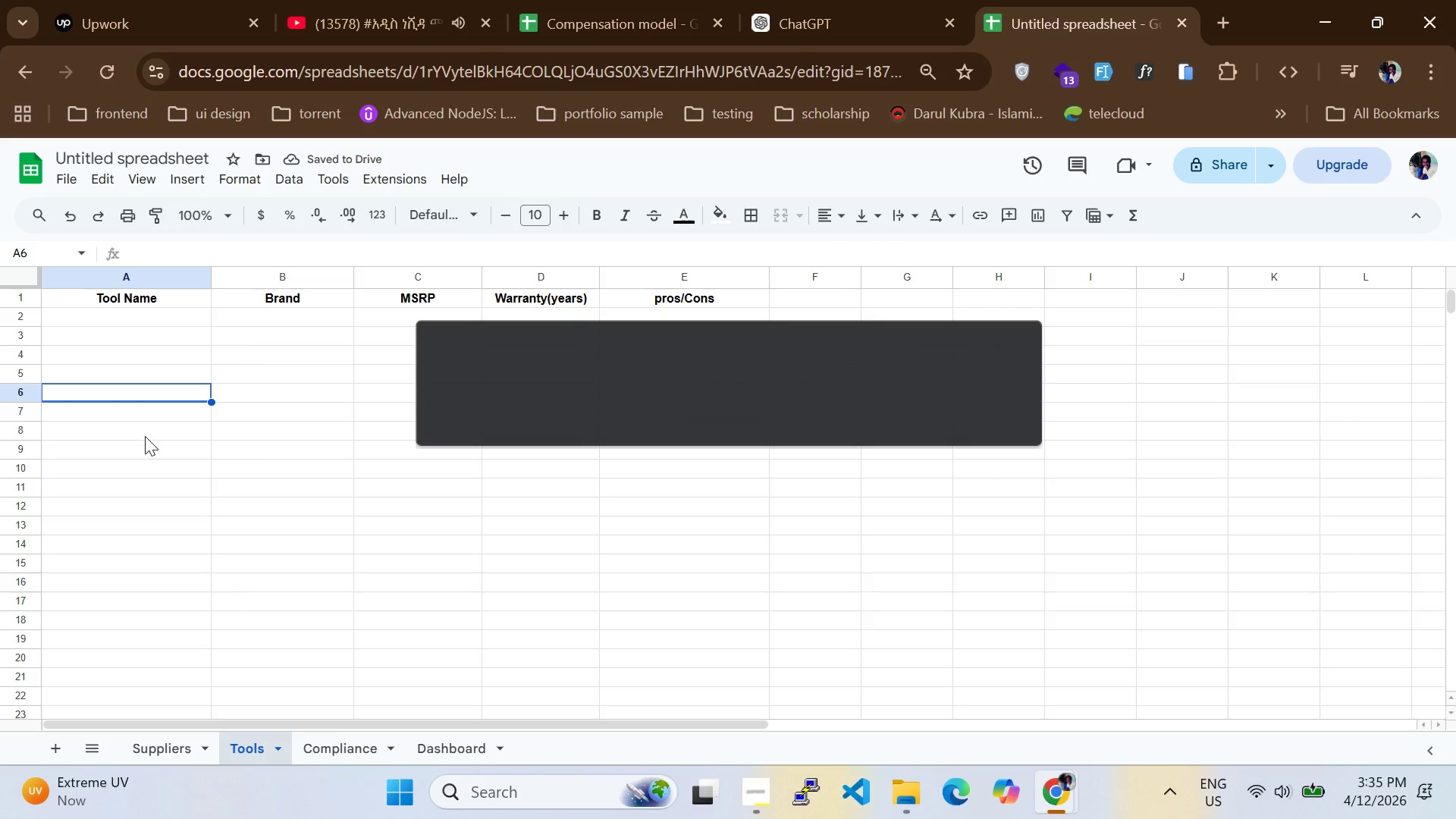 
left_click([338, 748])
 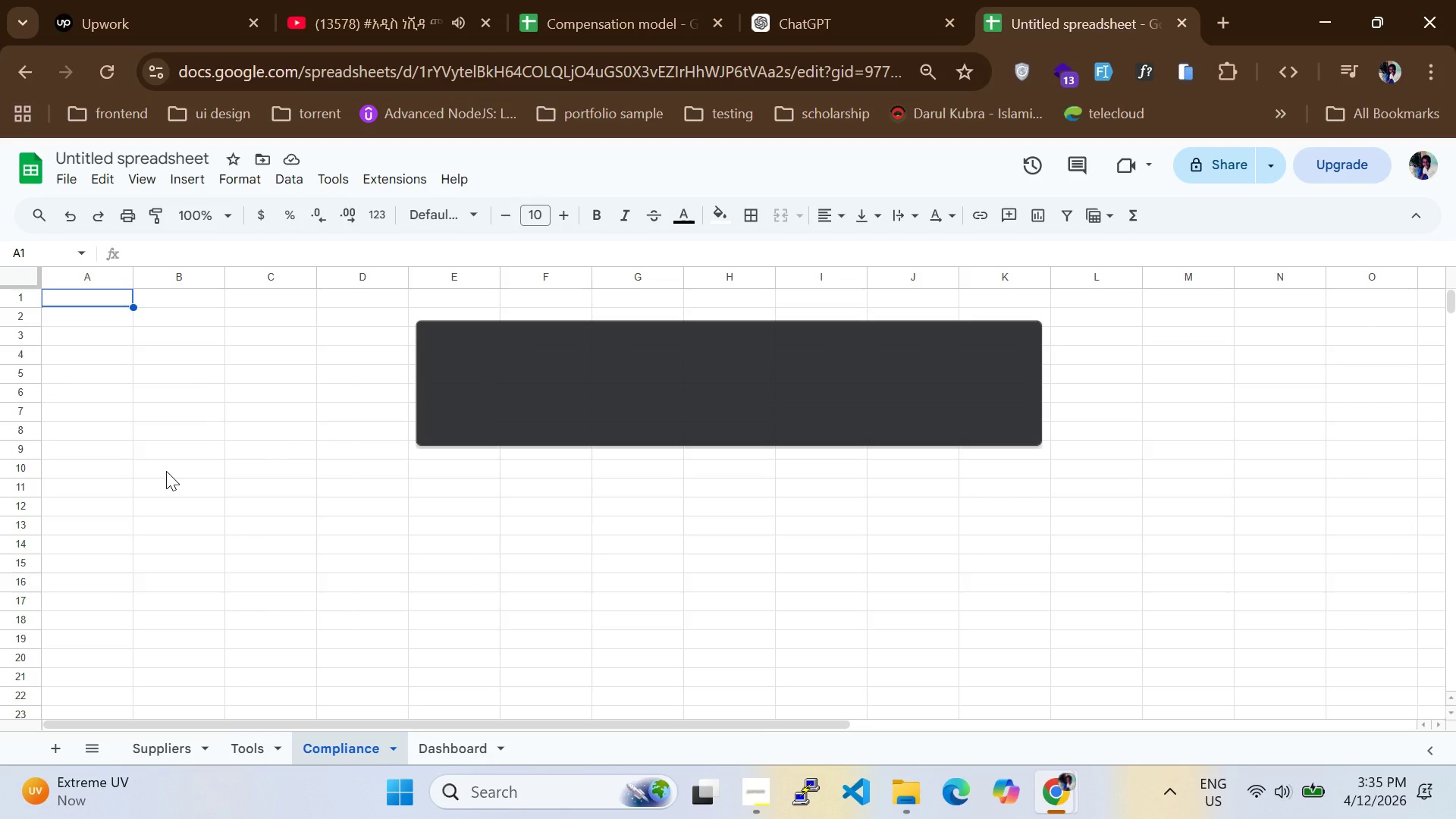 
type(State)
 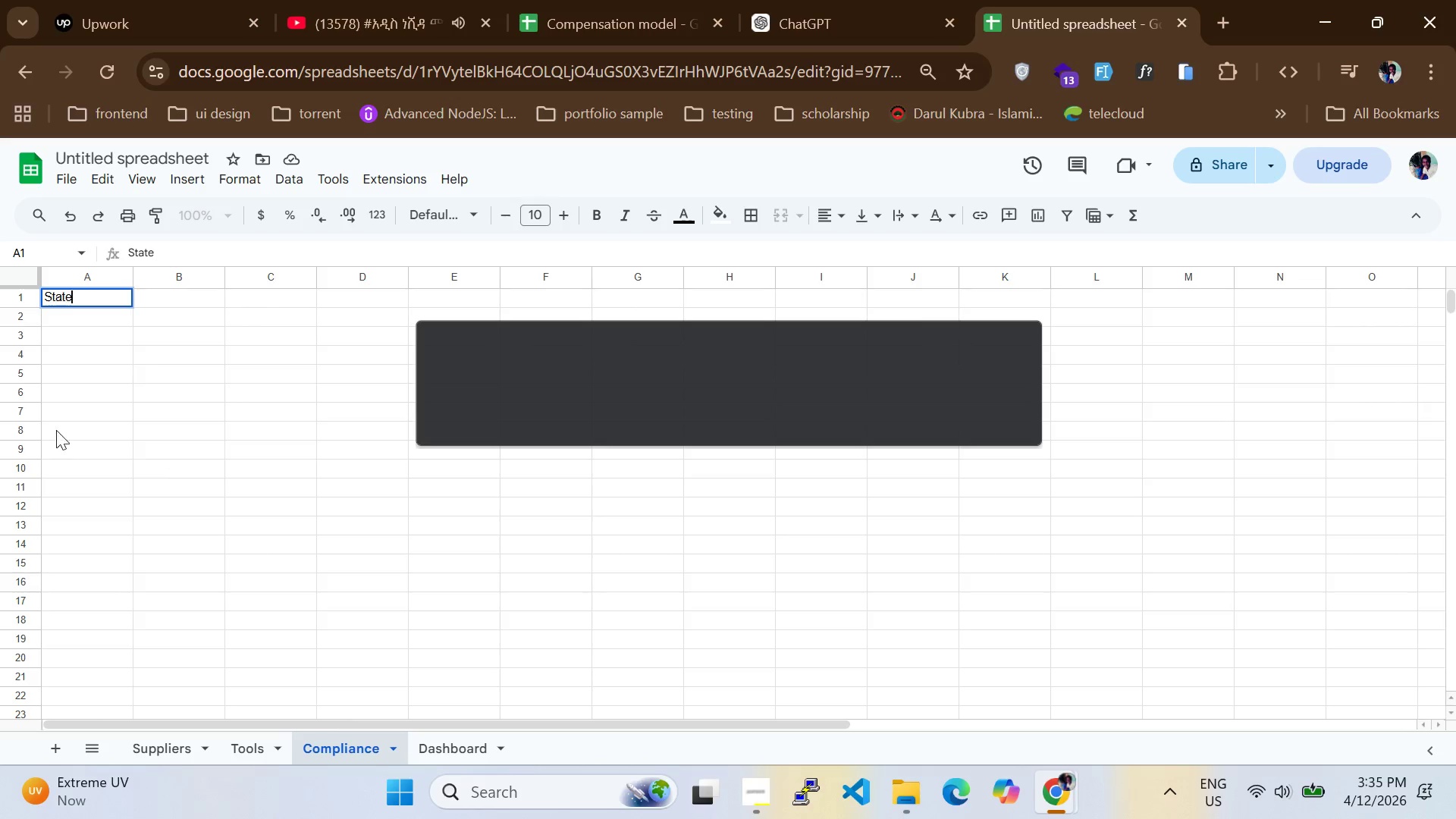 
left_click([164, 306])
 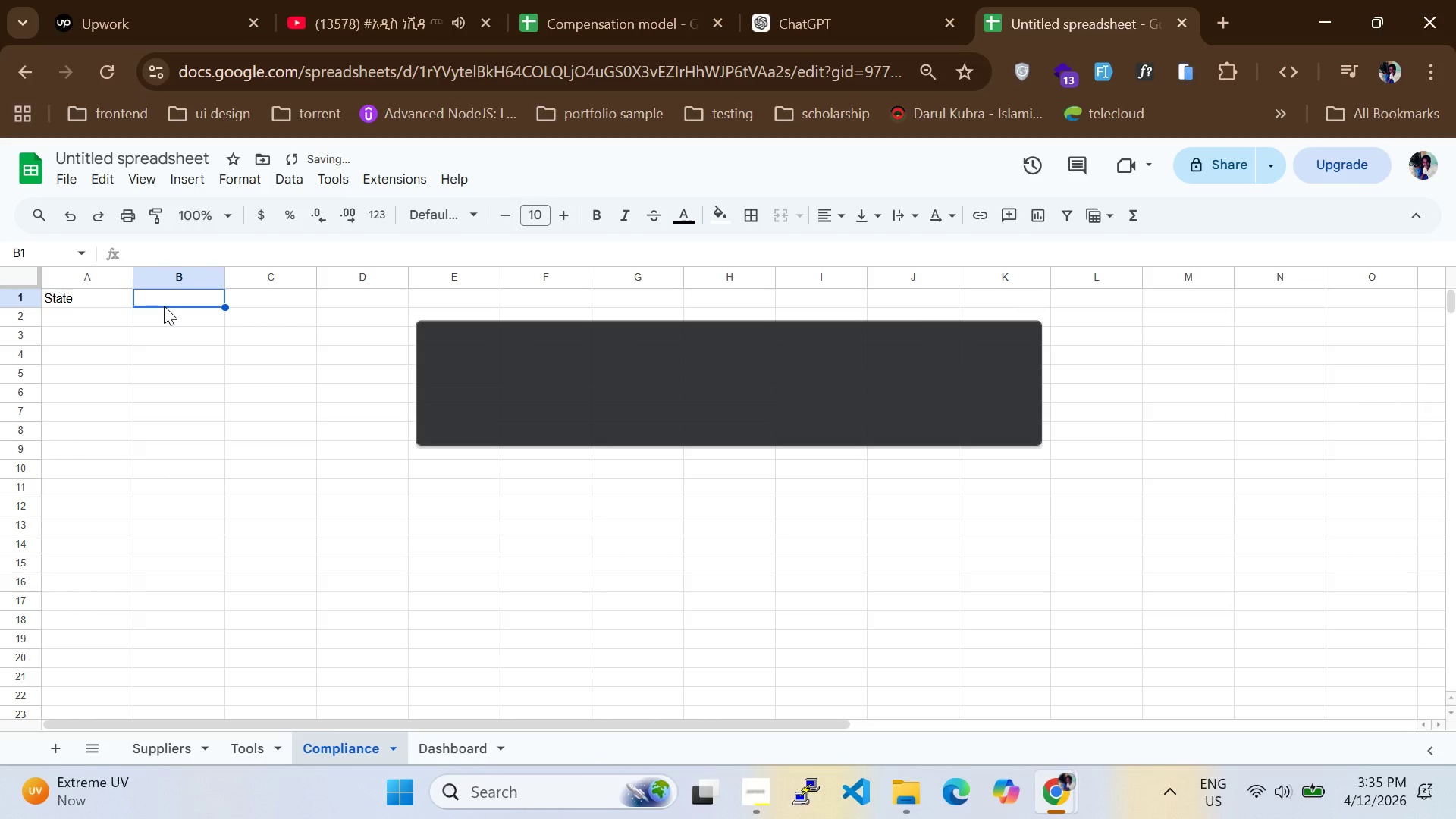 
type(Board Name)
 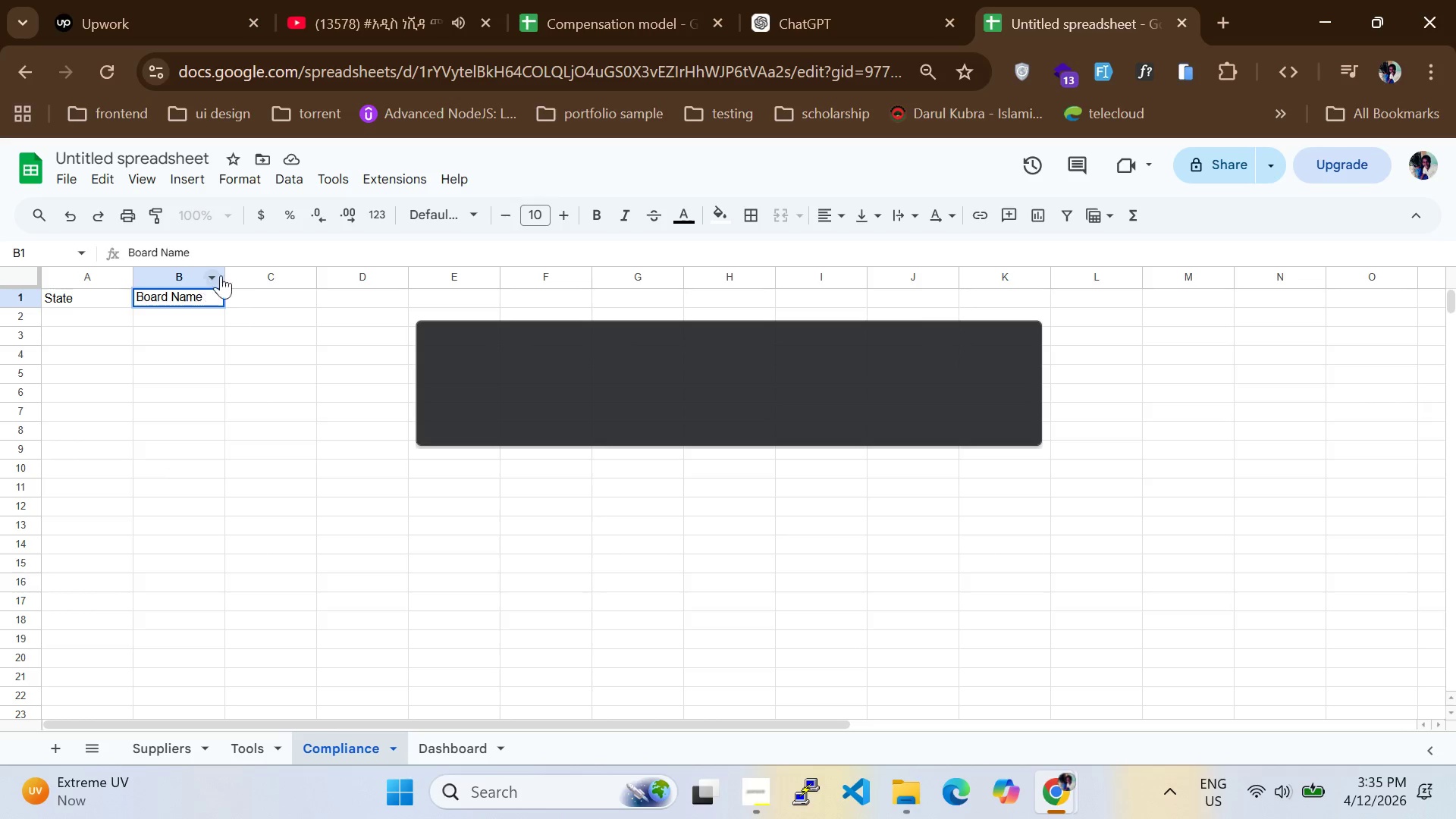 
left_click([254, 295])
 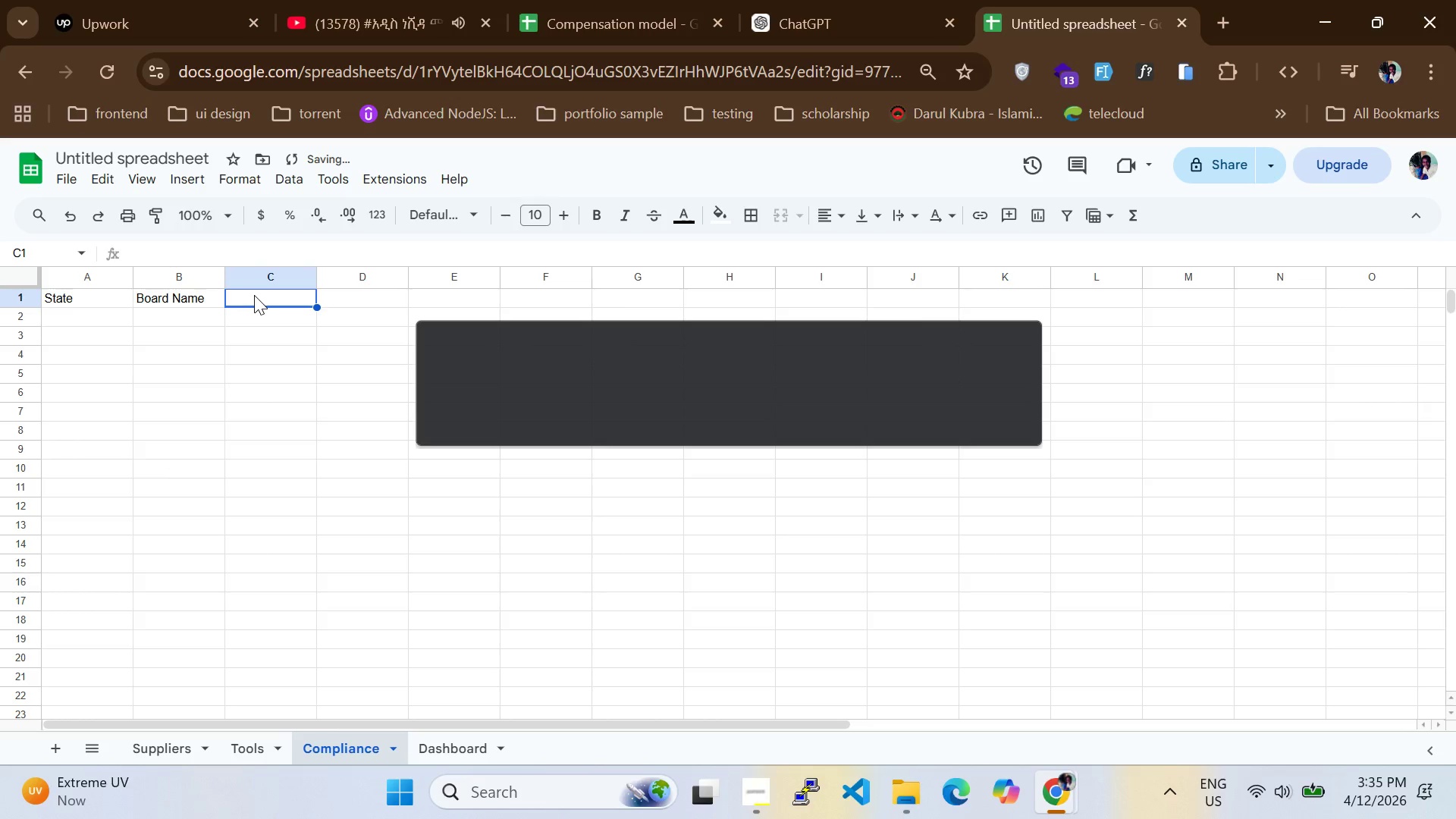 
type(Applicatu)
key(Backspace)
type(in Link)
 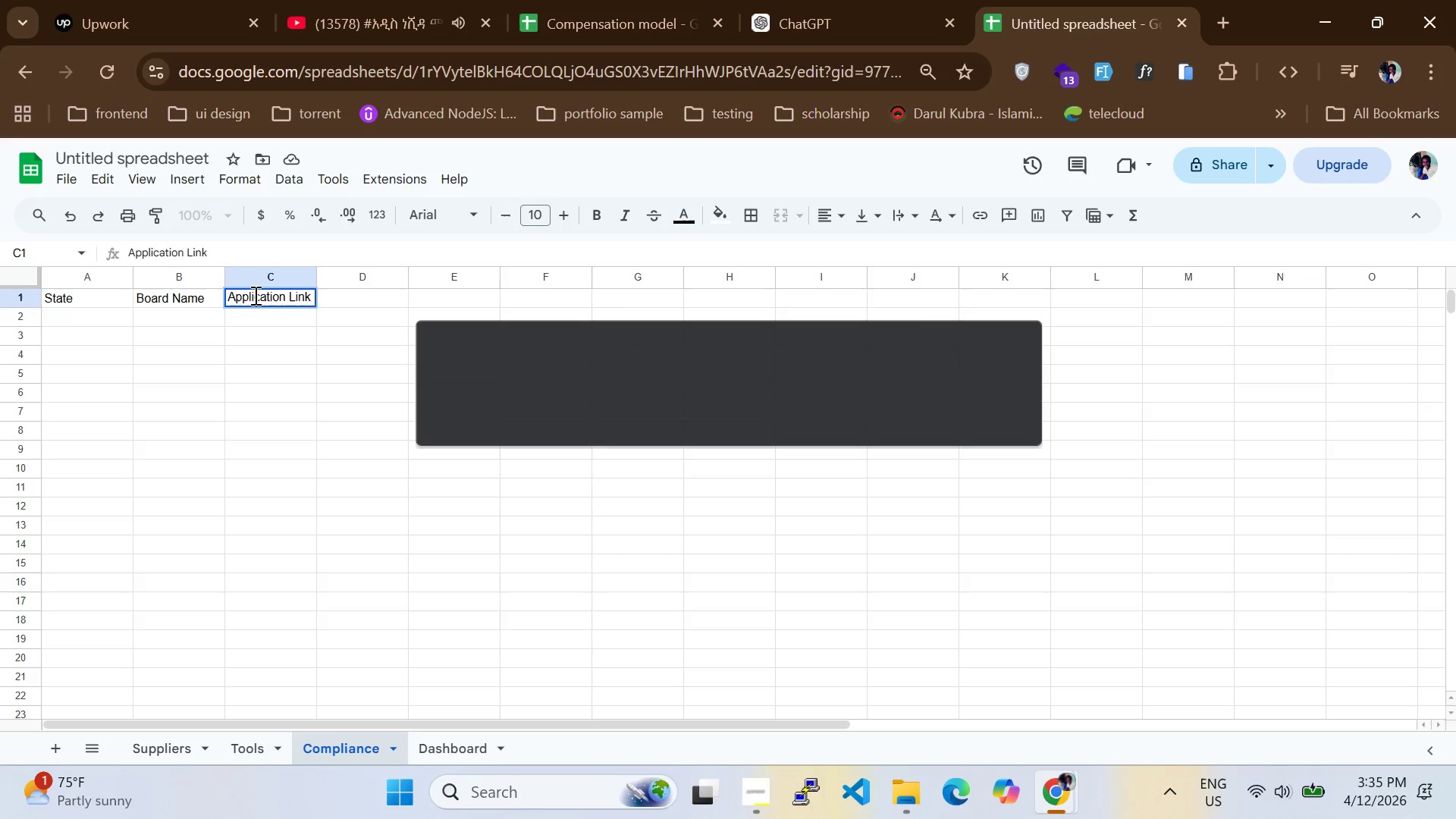 
hold_key(key=O, duration=0.31)
 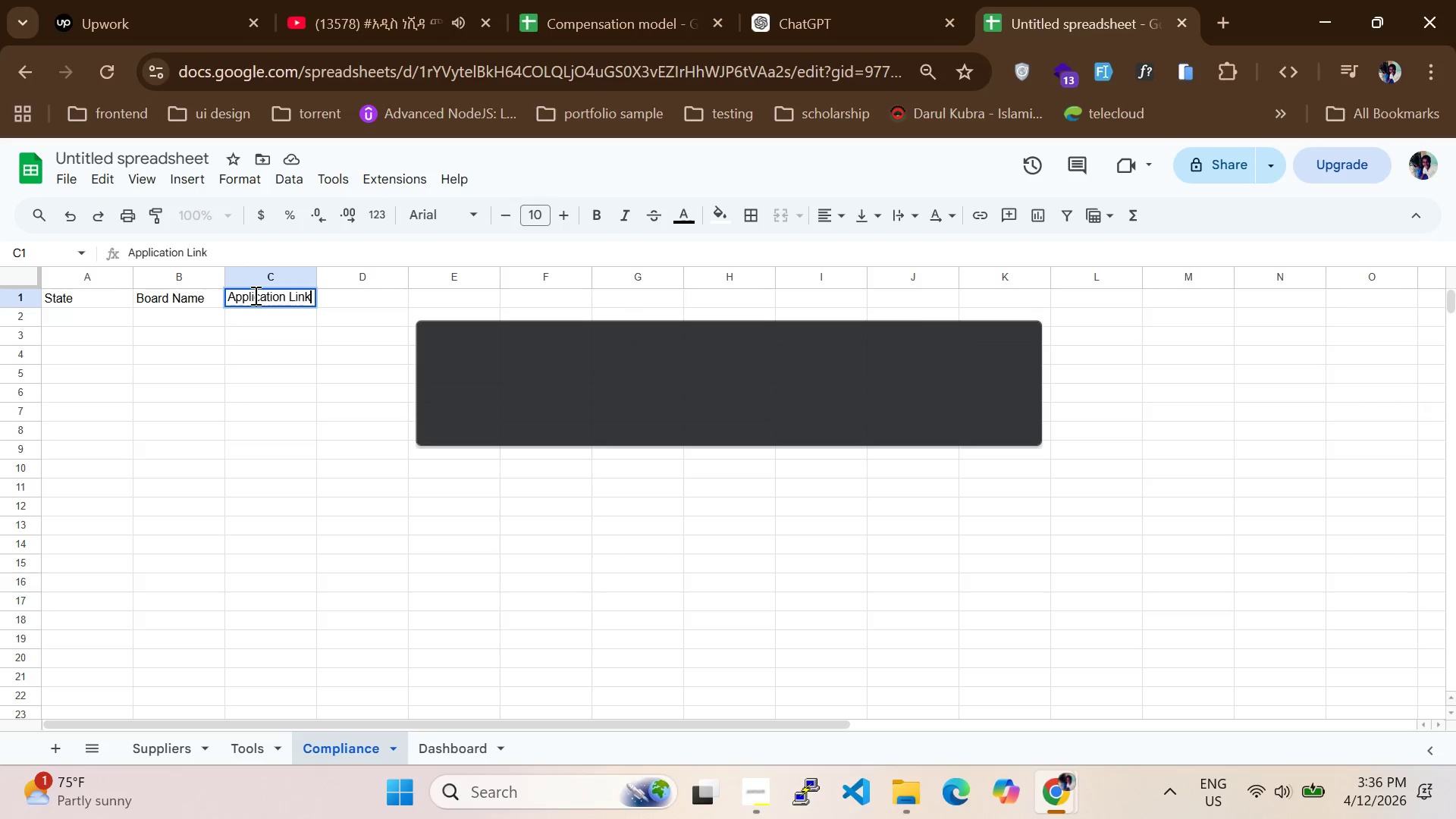 
left_click([370, 297])
 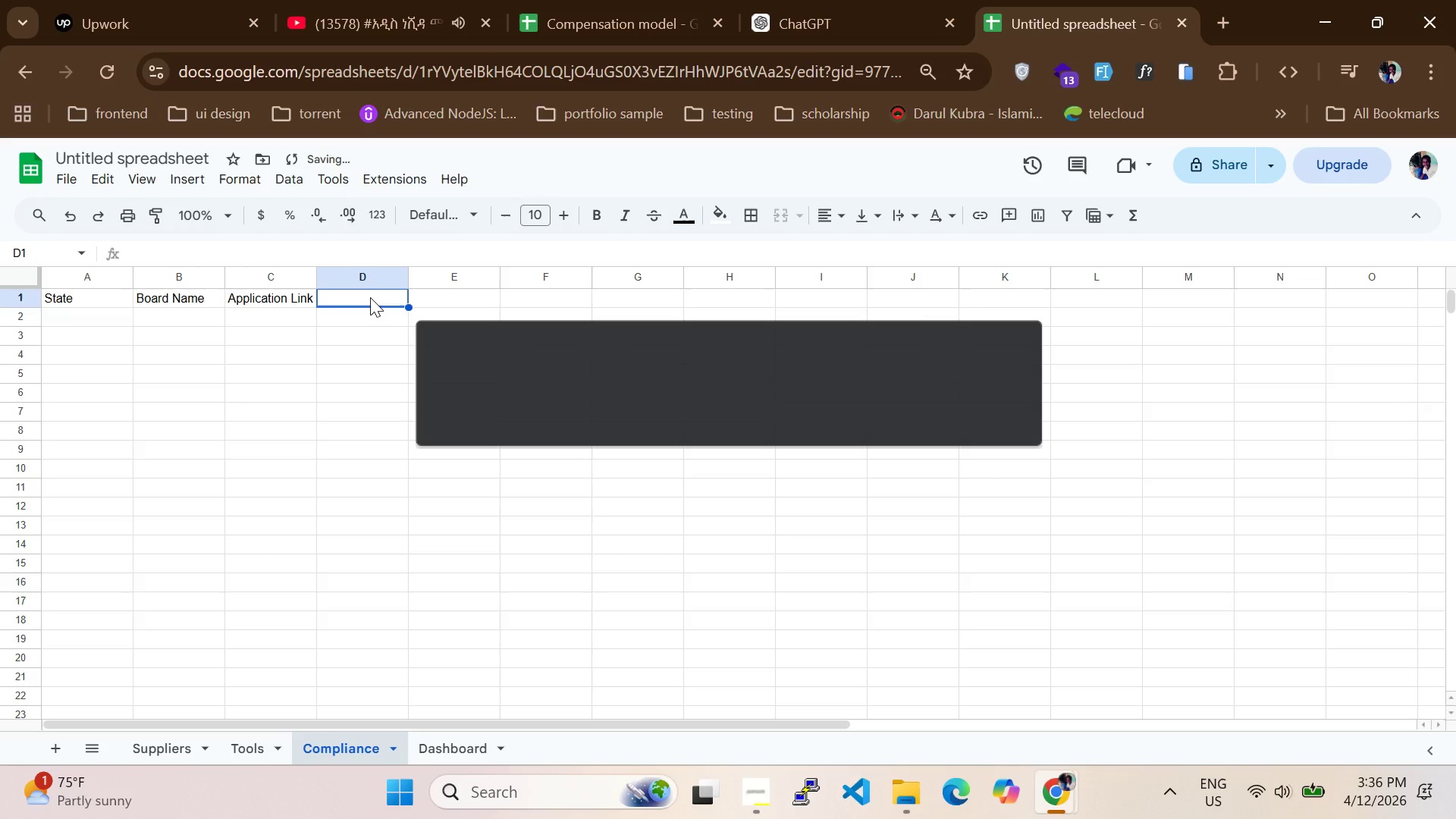 
type(Years Expriance)
 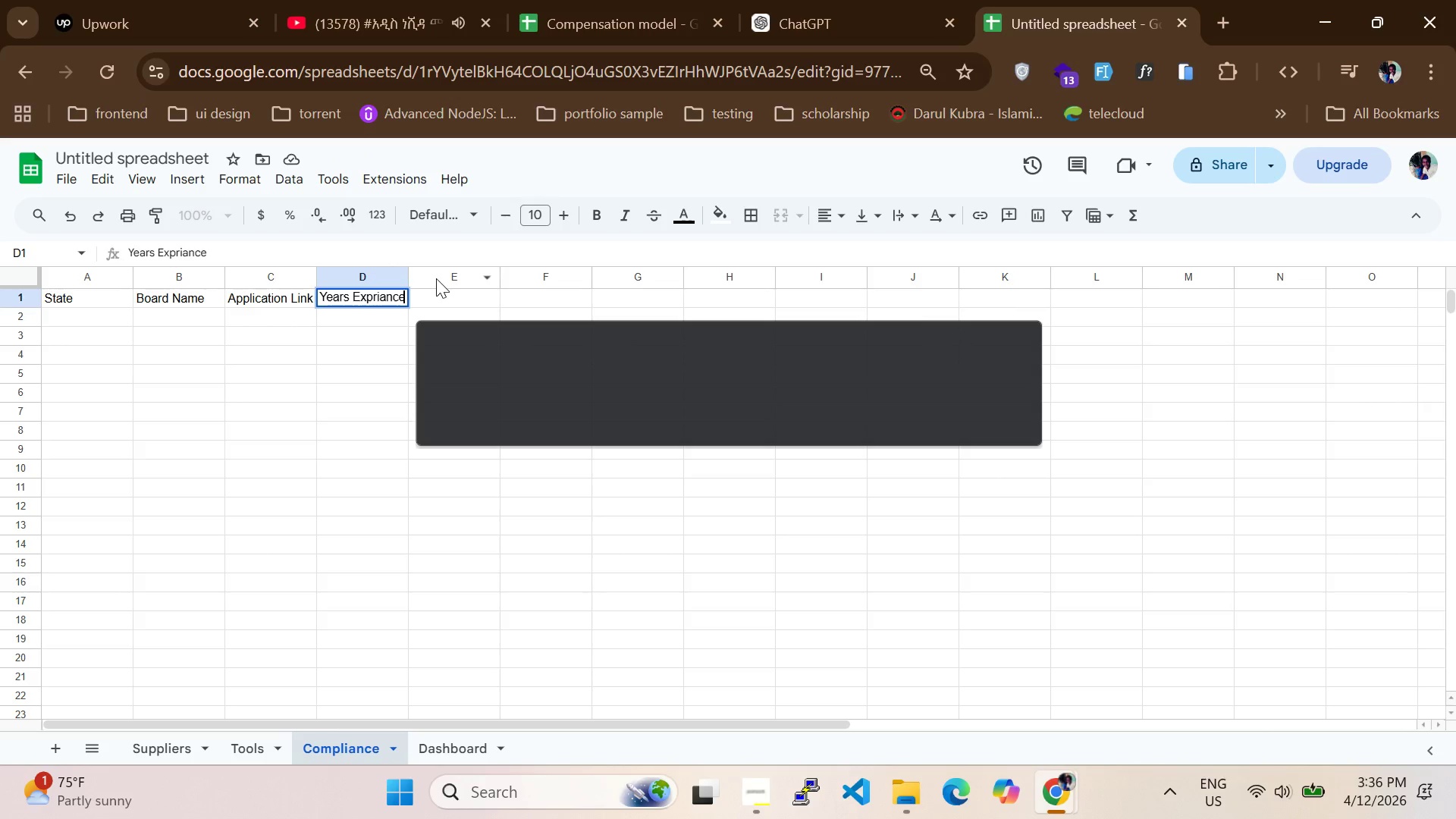 
left_click_drag(start_coordinate=[409, 275], to_coordinate=[496, 281])
 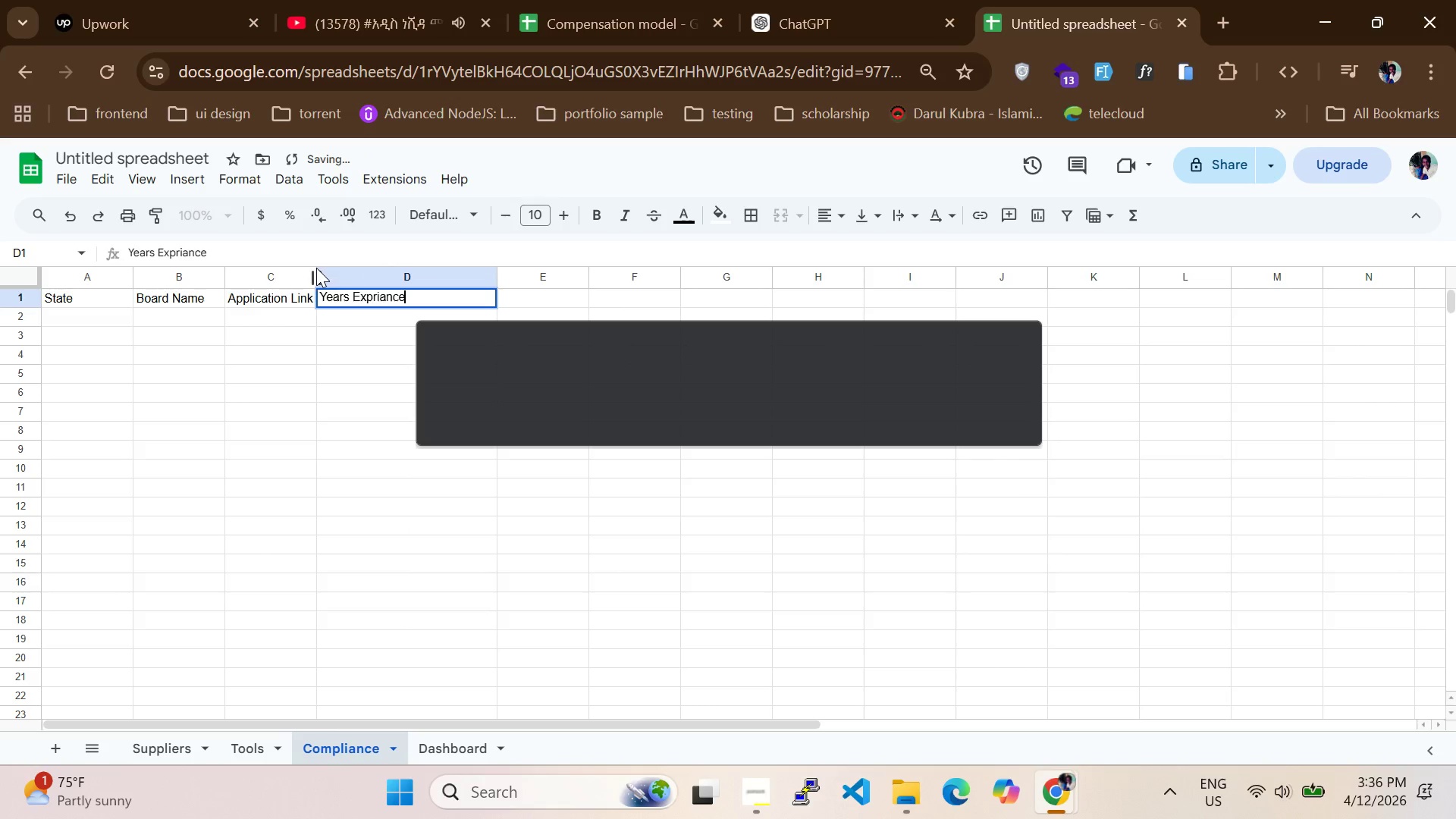 
left_click_drag(start_coordinate=[315, 277], to_coordinate=[367, 281])
 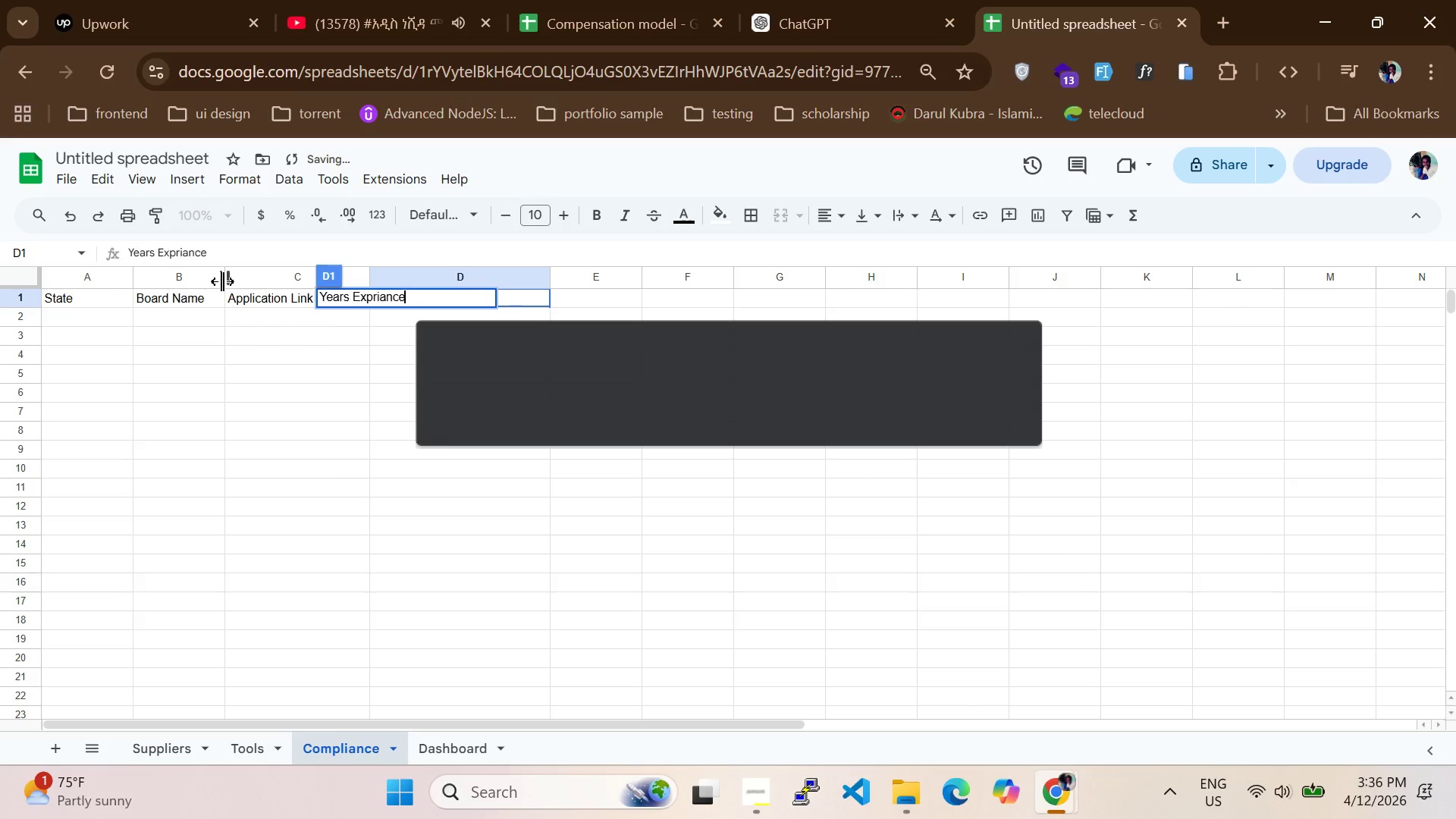 
left_click_drag(start_coordinate=[222, 281], to_coordinate=[296, 279])
 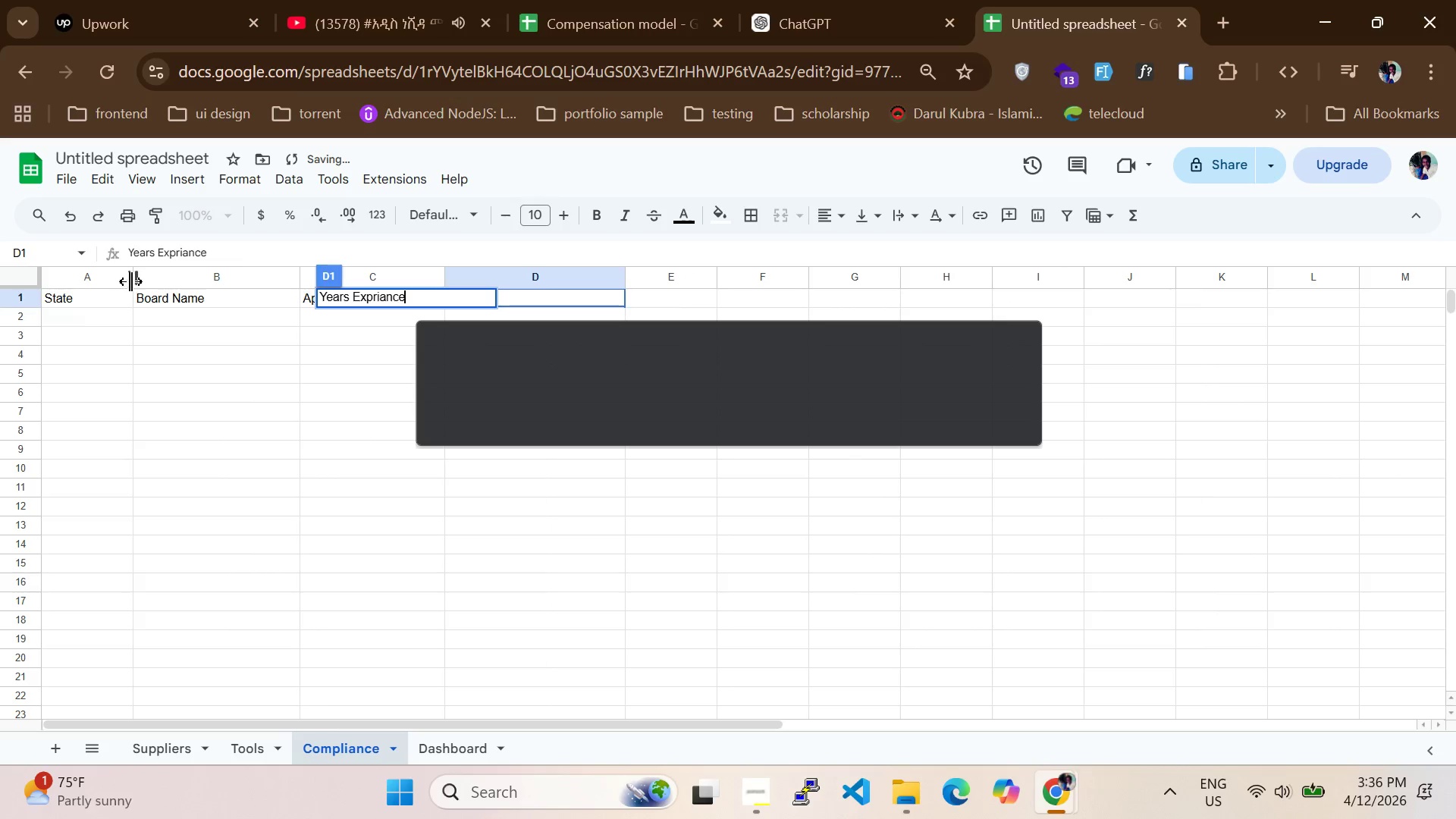 
left_click_drag(start_coordinate=[130, 281], to_coordinate=[223, 284])
 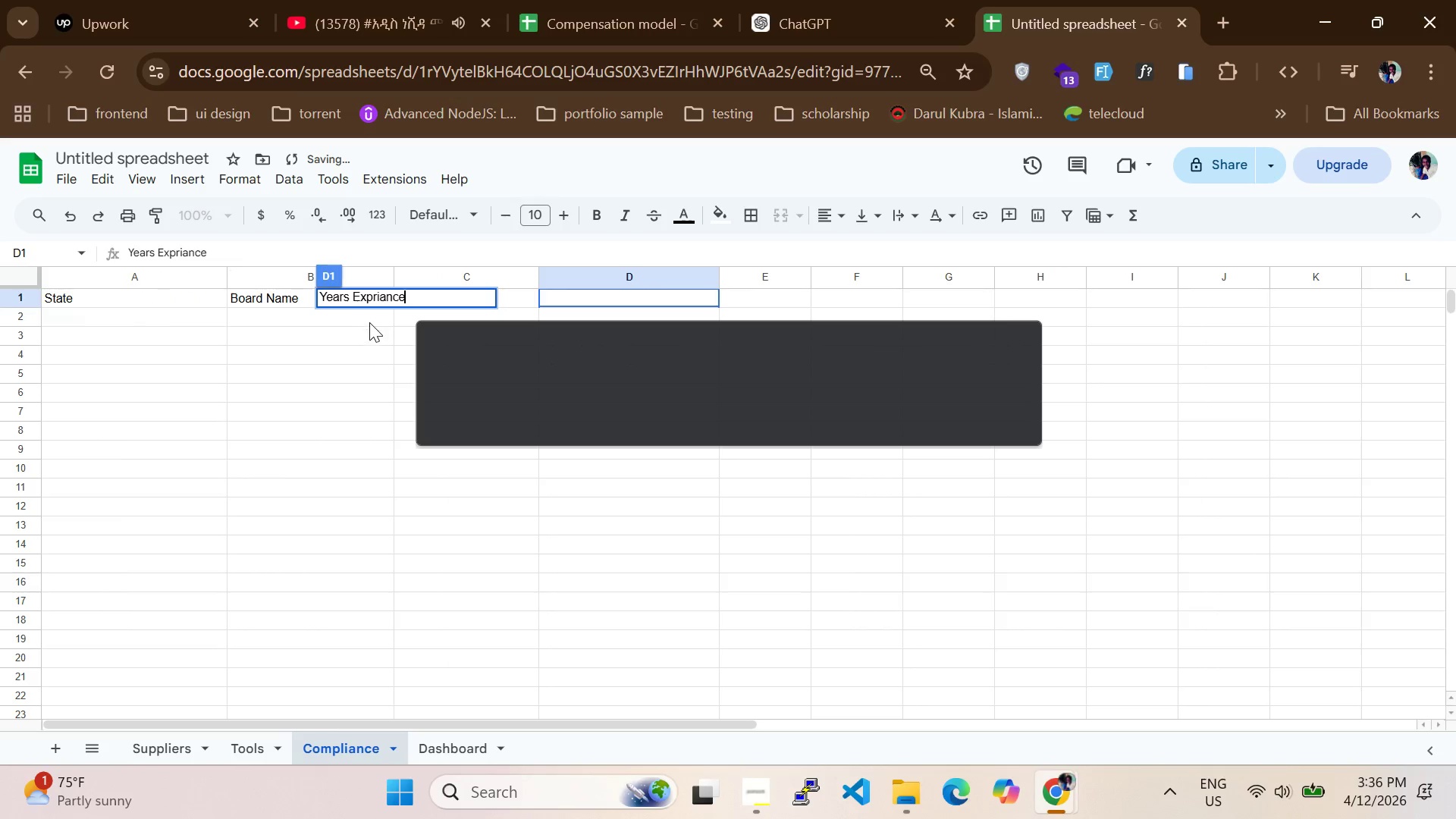 
left_click([362, 379])
 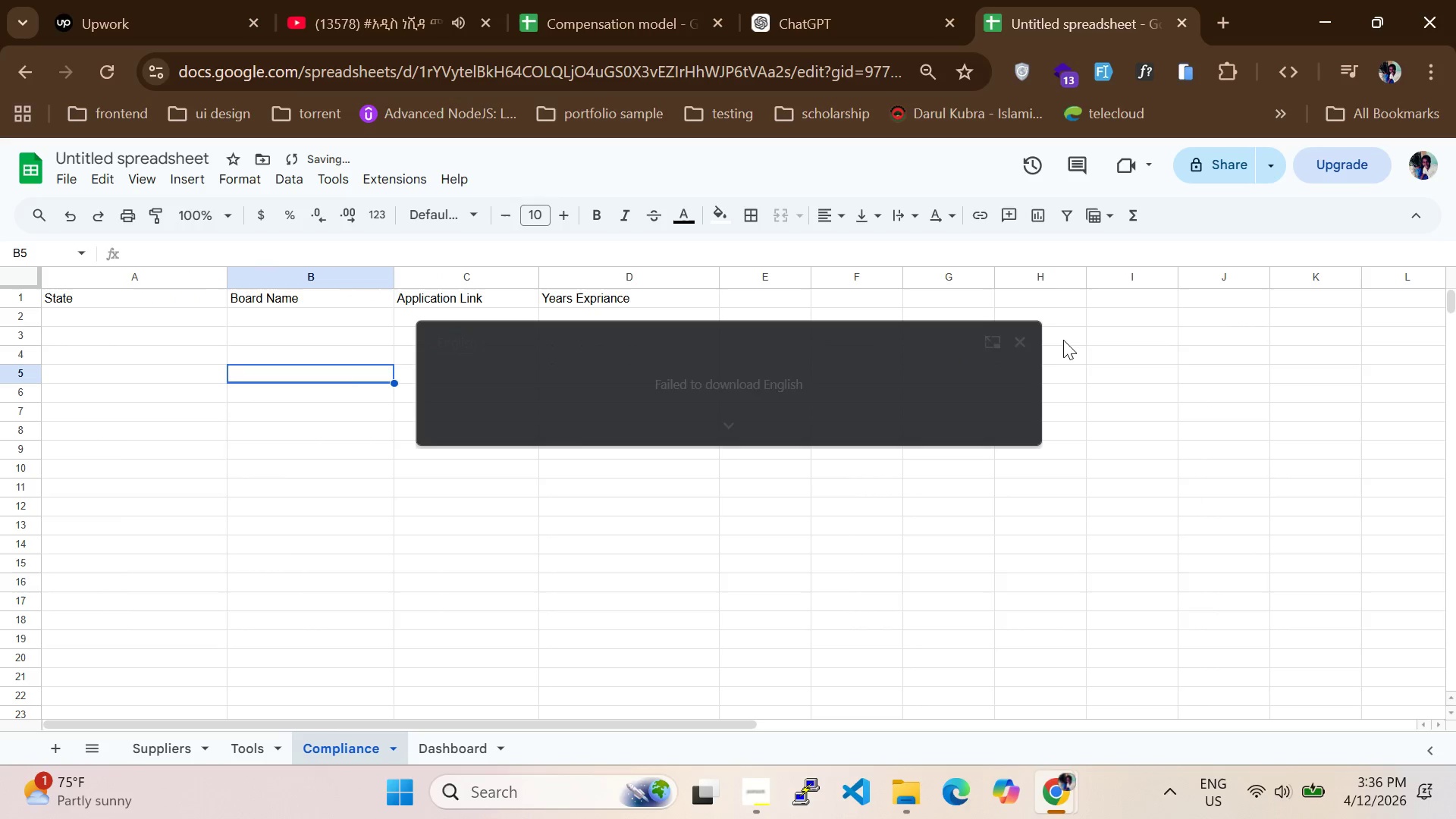 
left_click([1022, 347])
 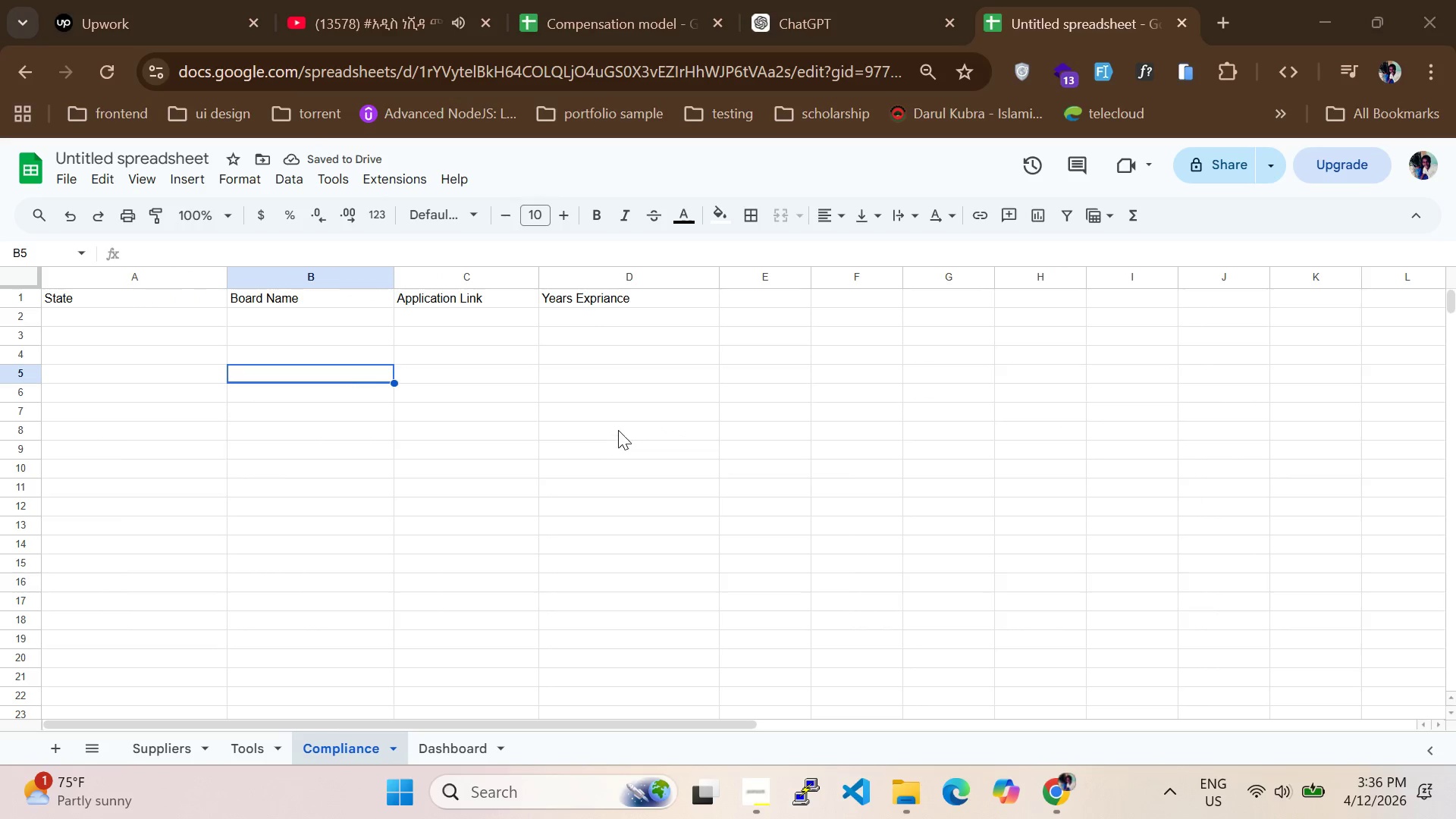 
left_click([776, 291])
 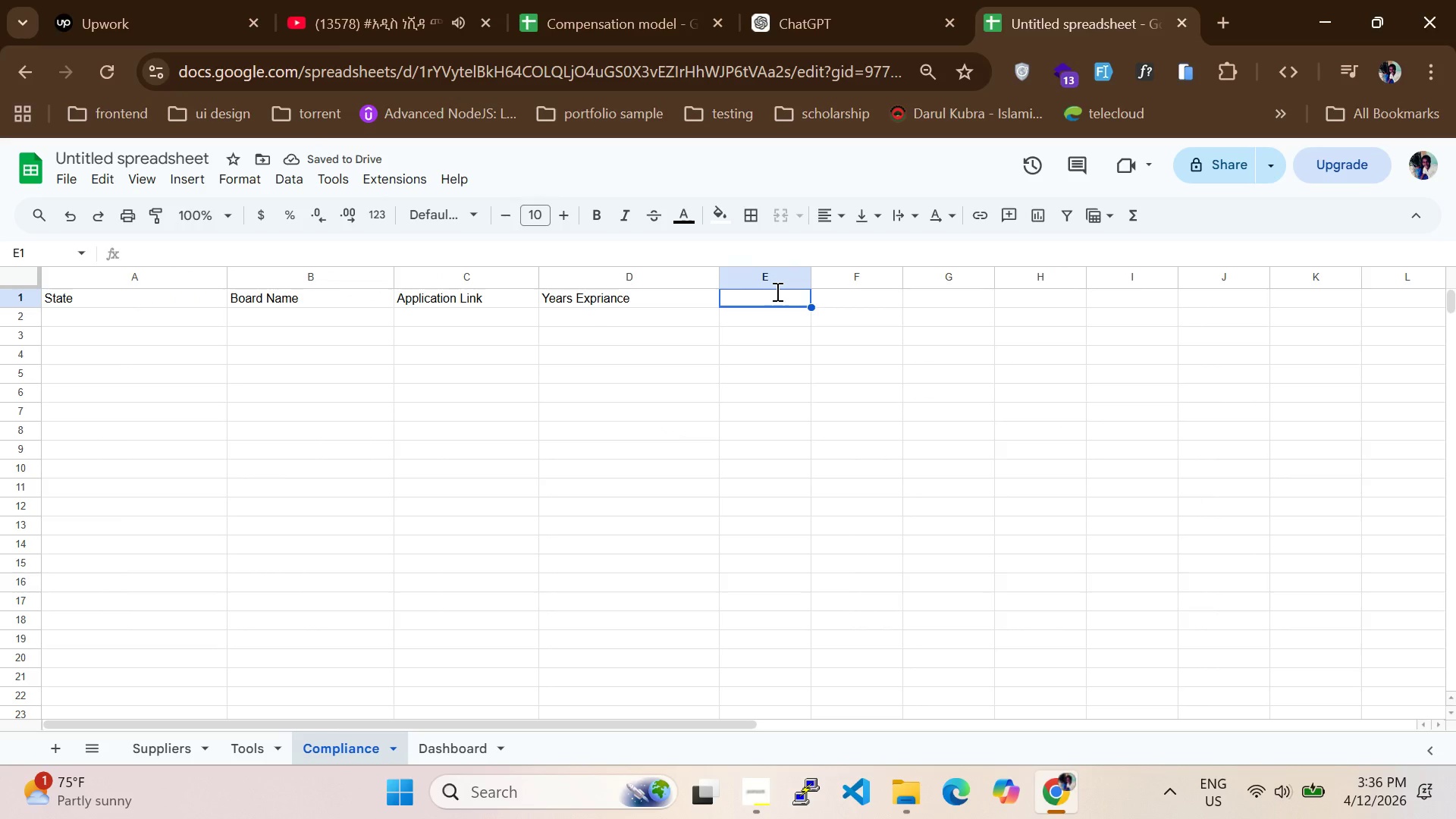 
type(r)
key(Backspace)
type(RECIPROCITY)
 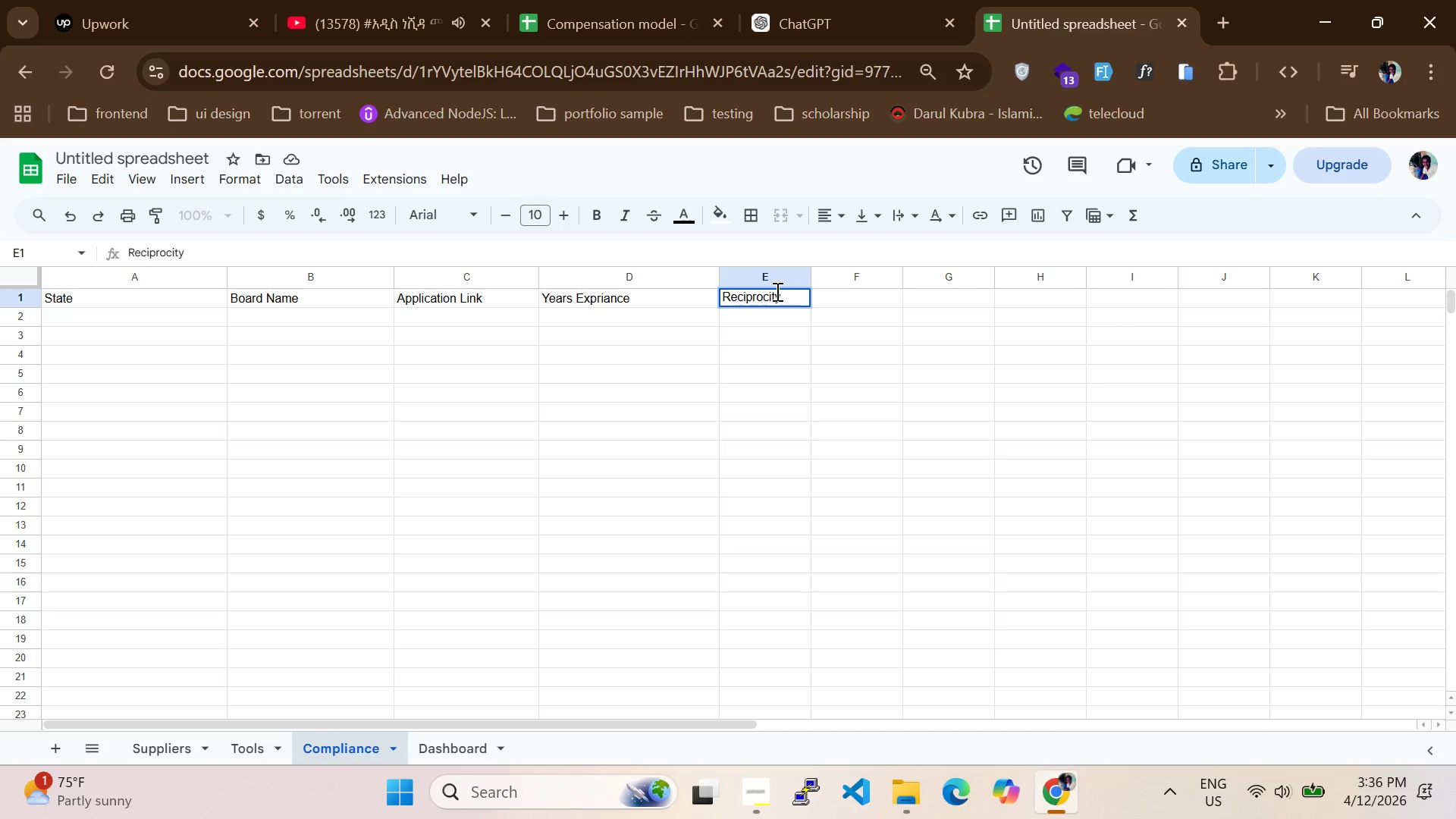 
hold_key(key=CapsLock, duration=0.31)
 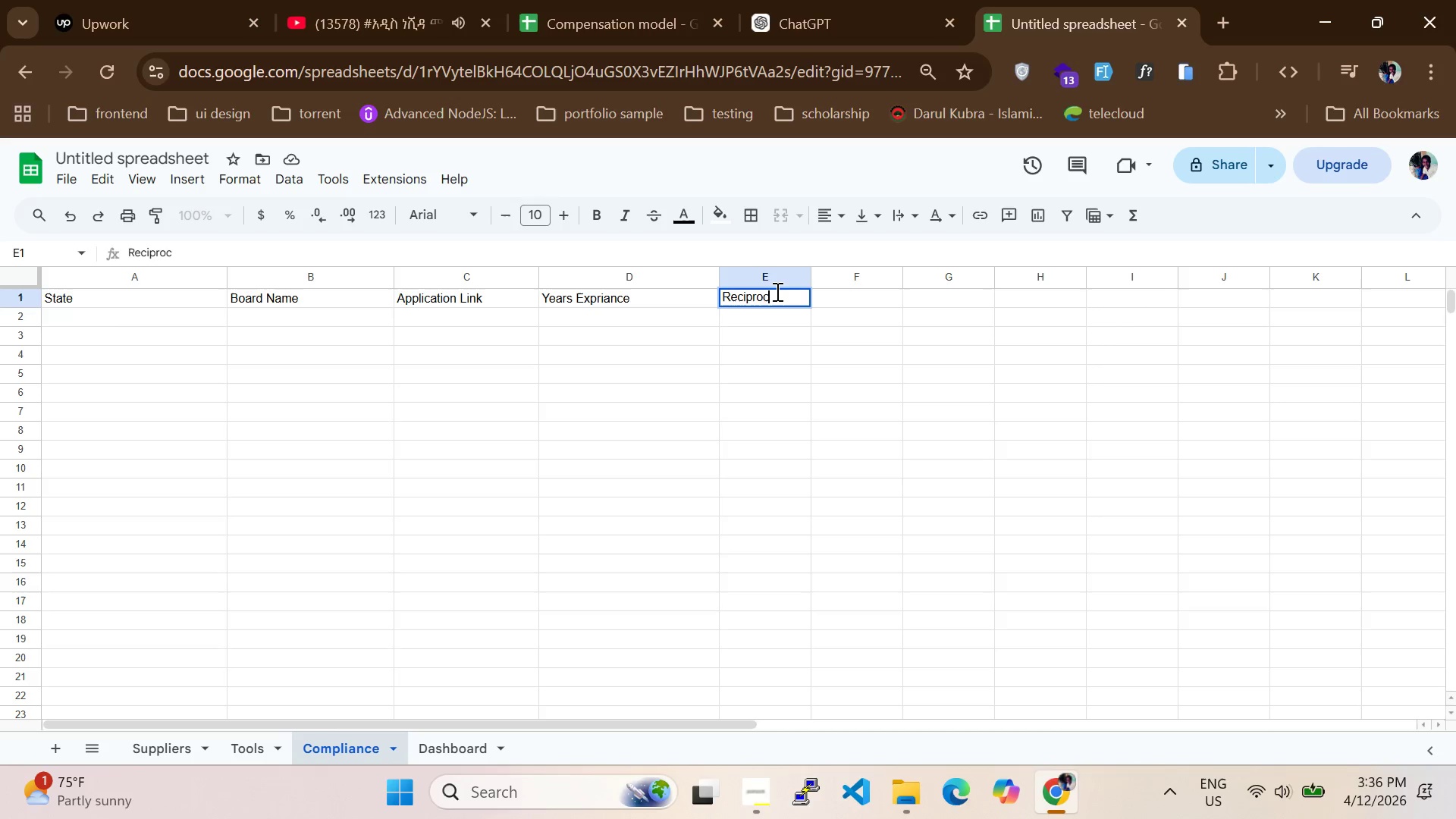 
left_click_drag(start_coordinate=[812, 272], to_coordinate=[886, 272])
 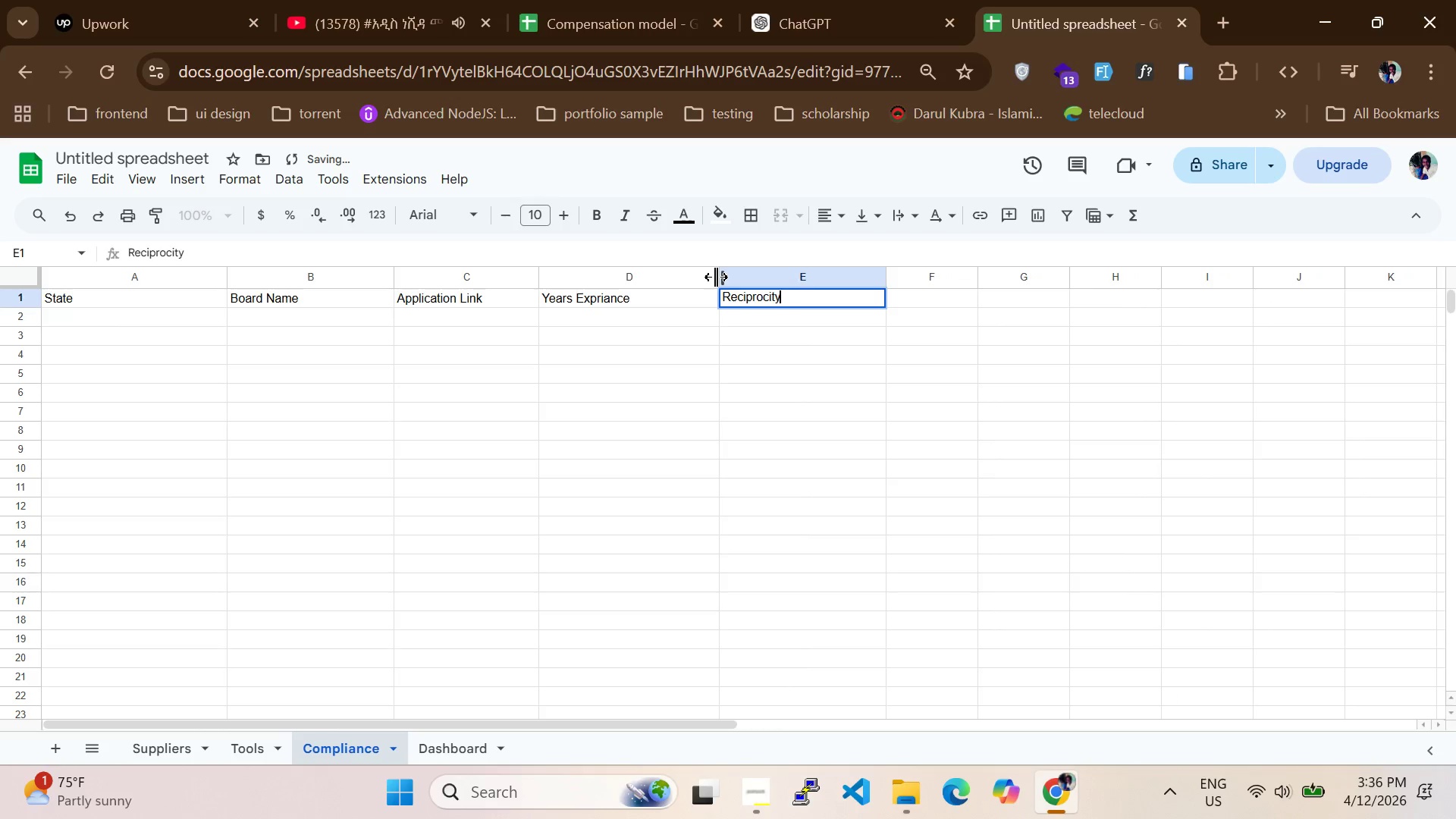 
left_click_drag(start_coordinate=[716, 277], to_coordinate=[745, 285])
 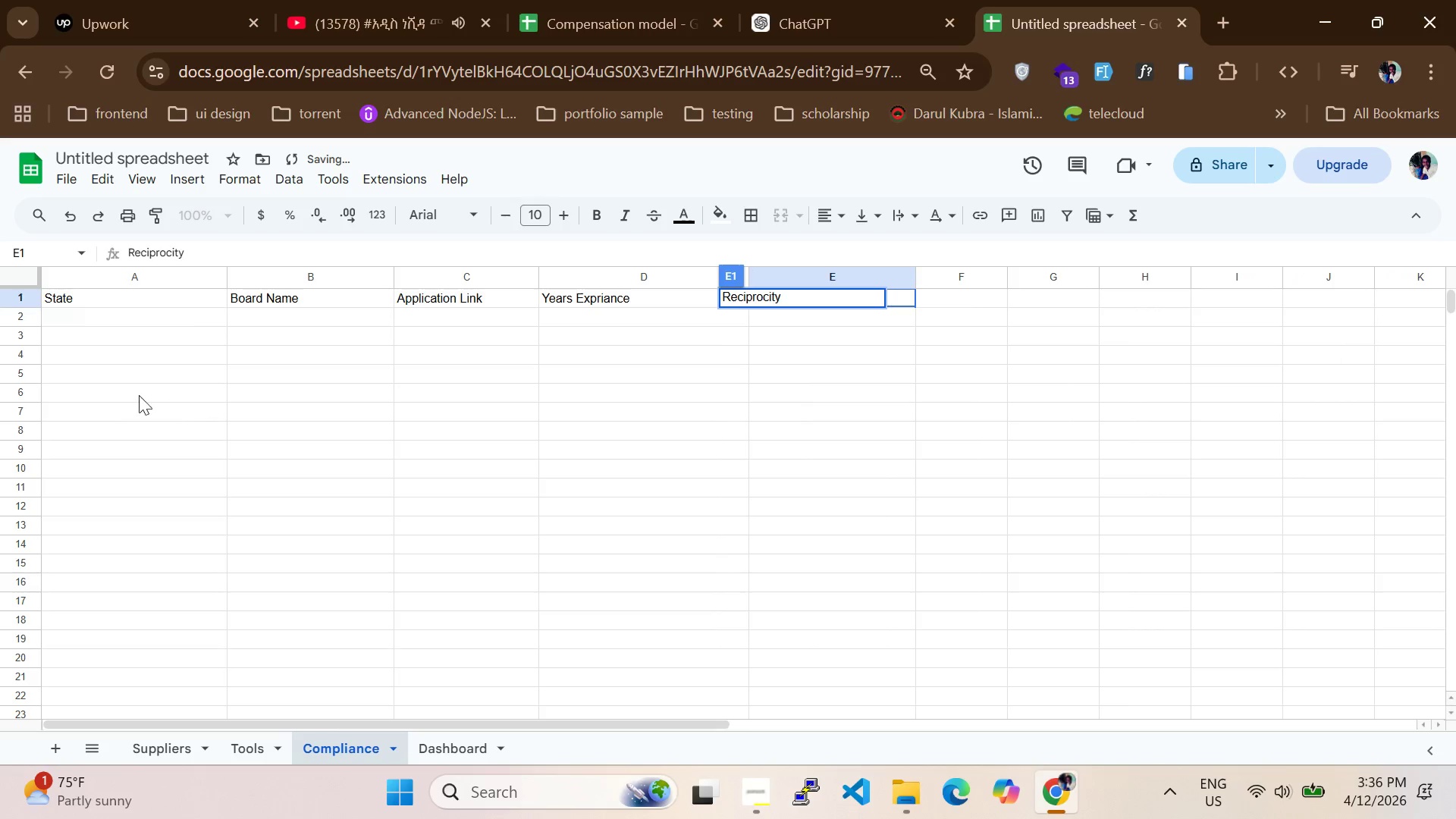 
scroll: coordinate [124, 386], scroll_direction: up, amount: 4.0
 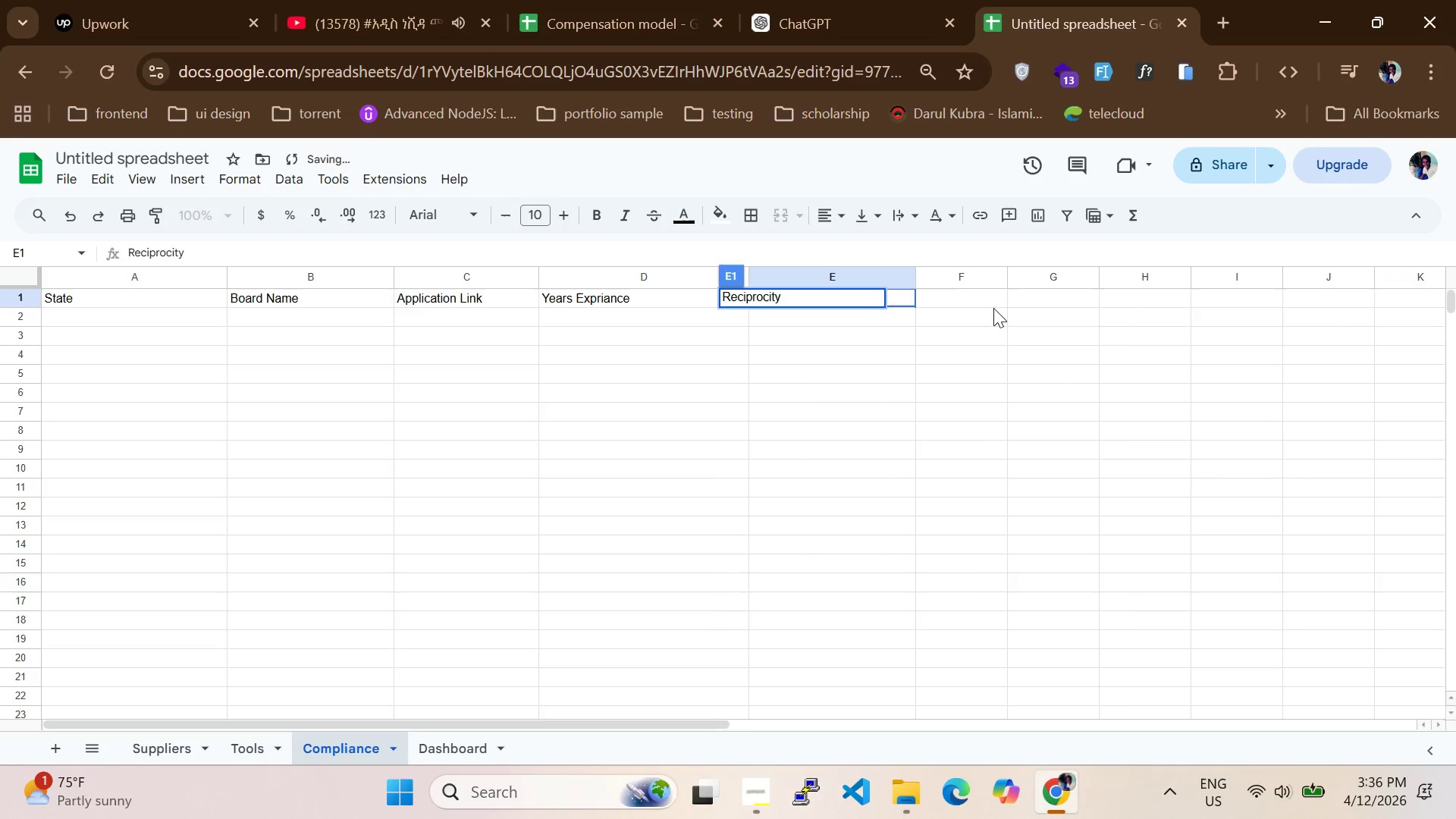 
left_click([992, 309])
 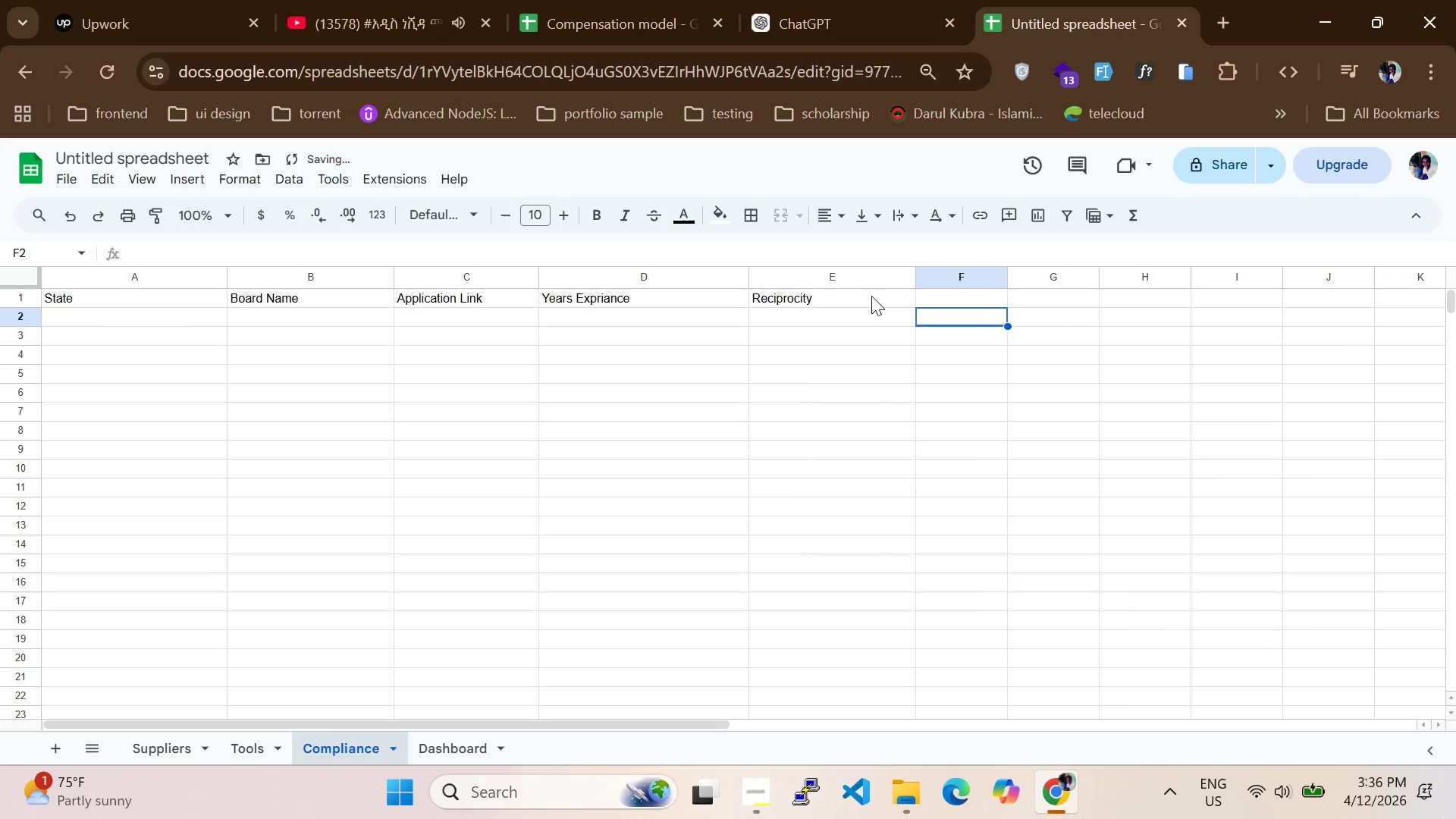 
left_click_drag(start_coordinate=[871, 295], to_coordinate=[128, 286])
 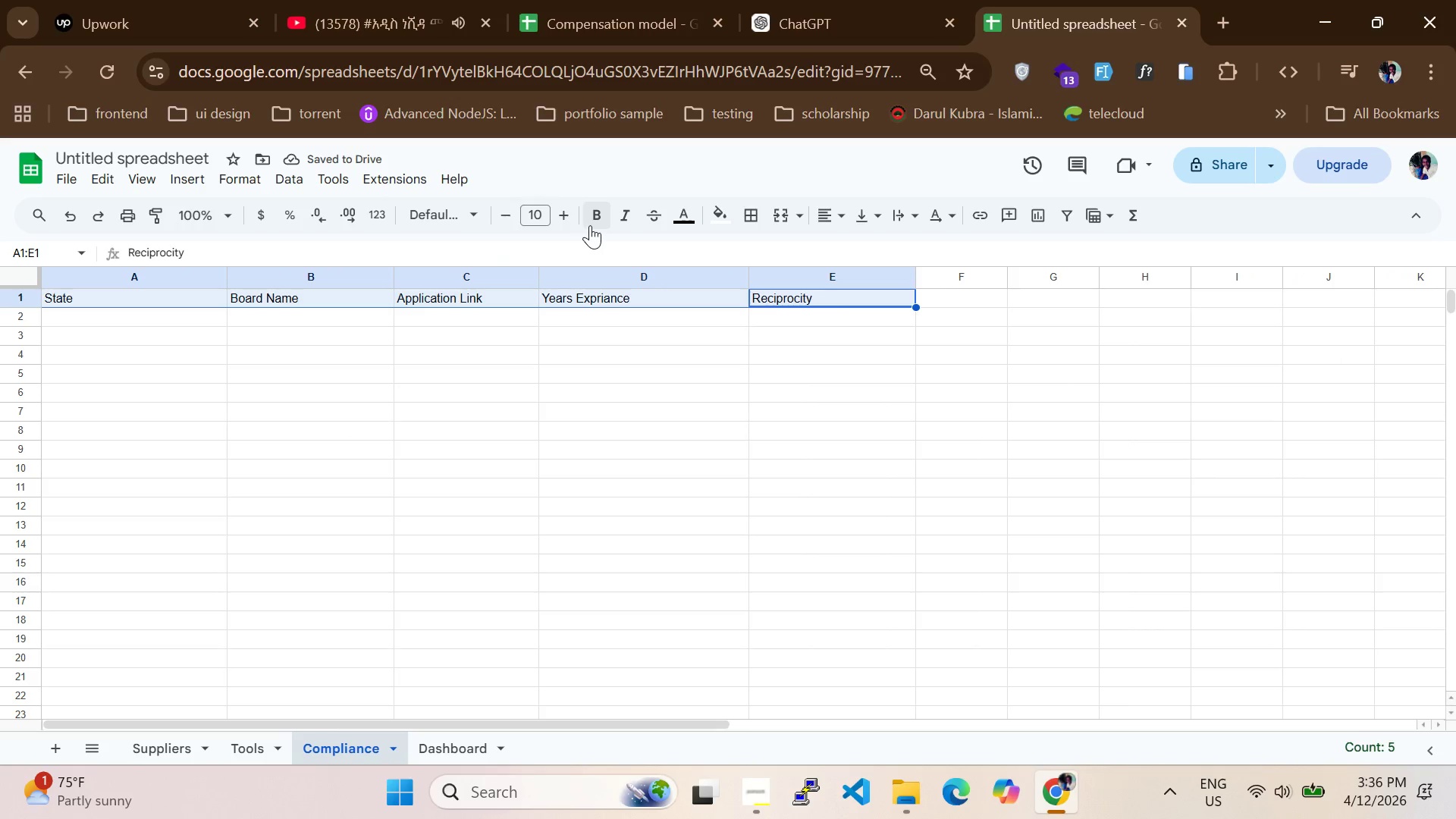 
left_click([590, 225])
 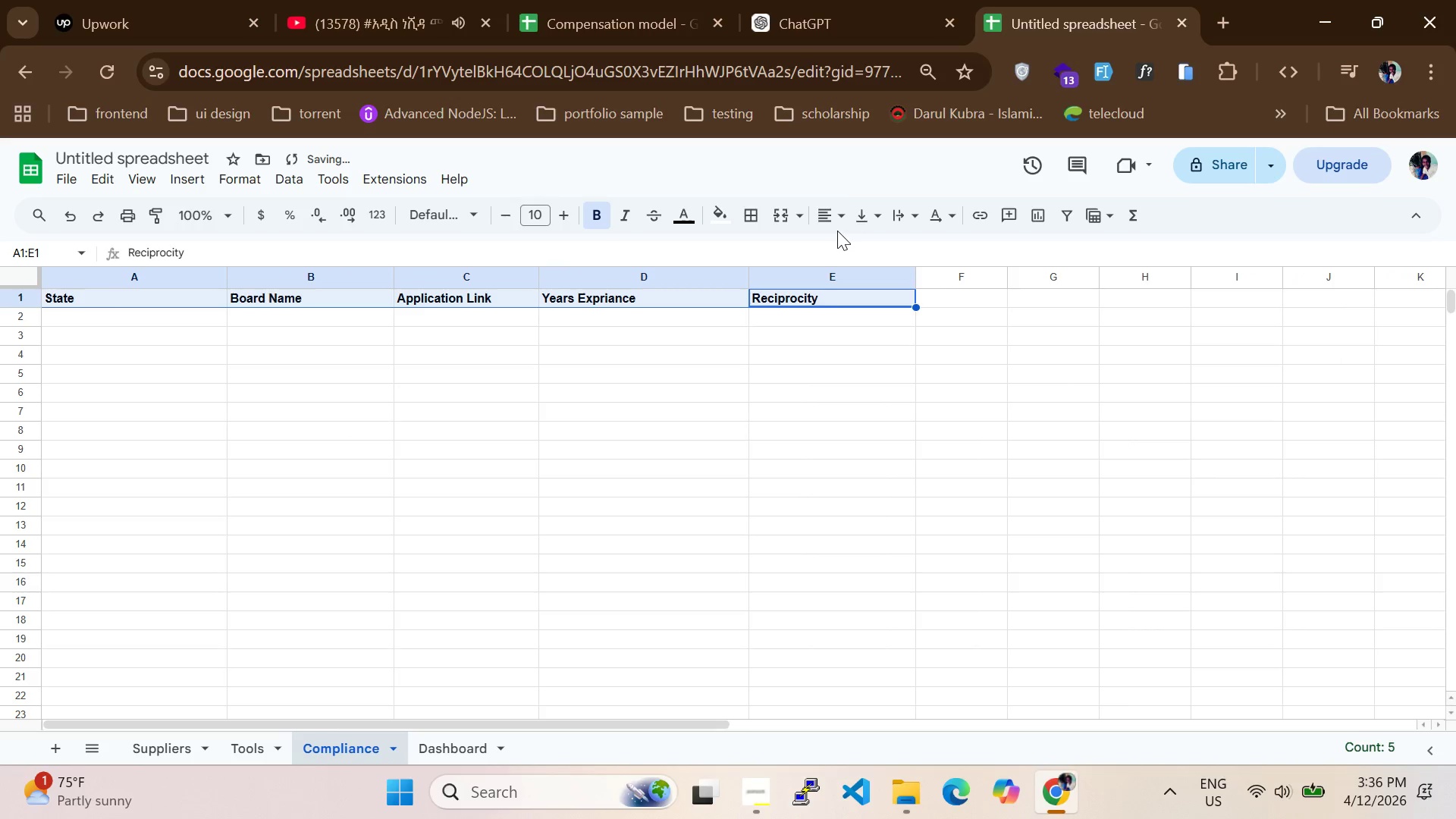 
left_click([830, 214])
 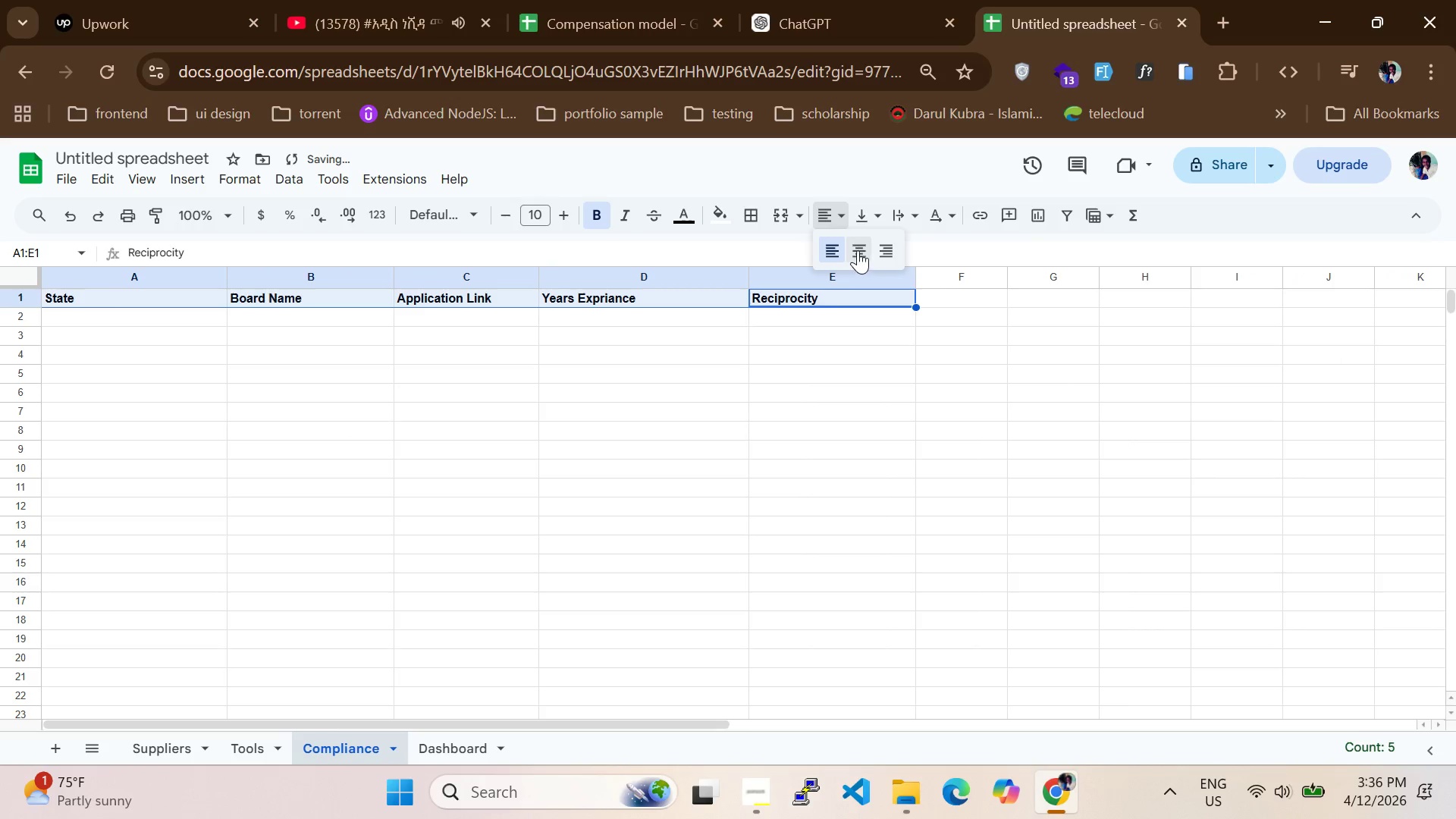 
left_click([858, 250])
 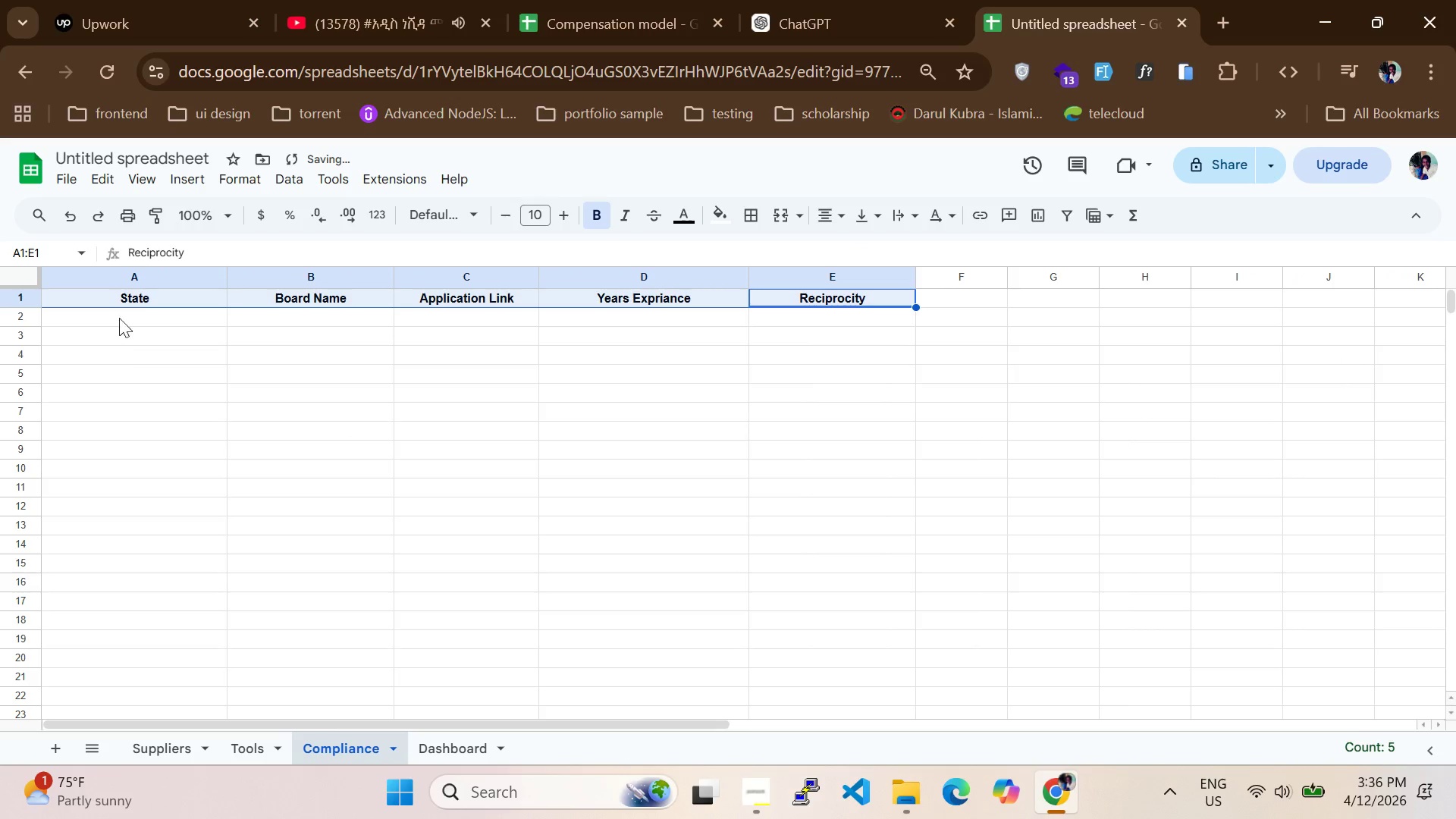 
left_click([137, 297])
 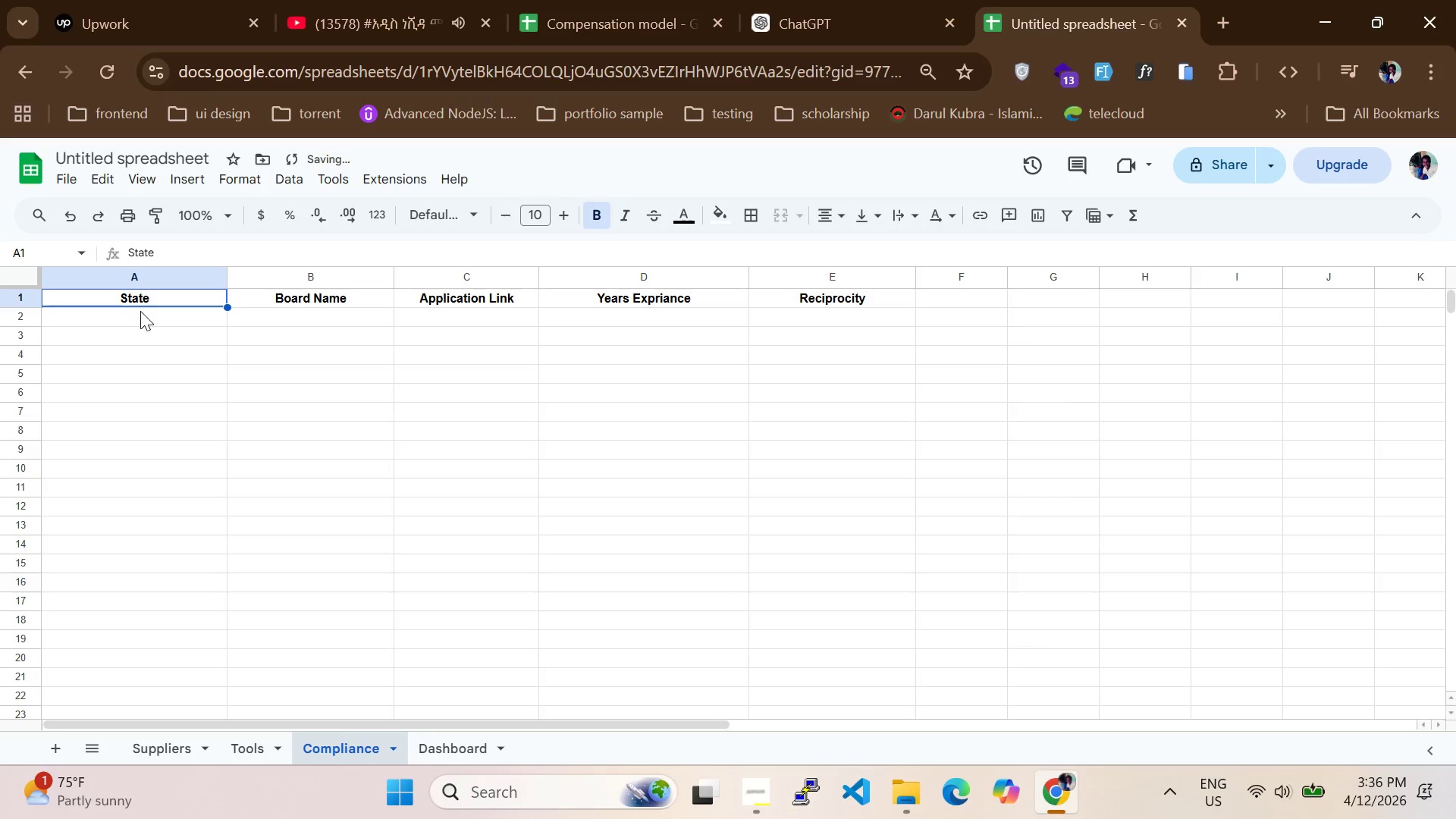 
left_click([143, 312])
 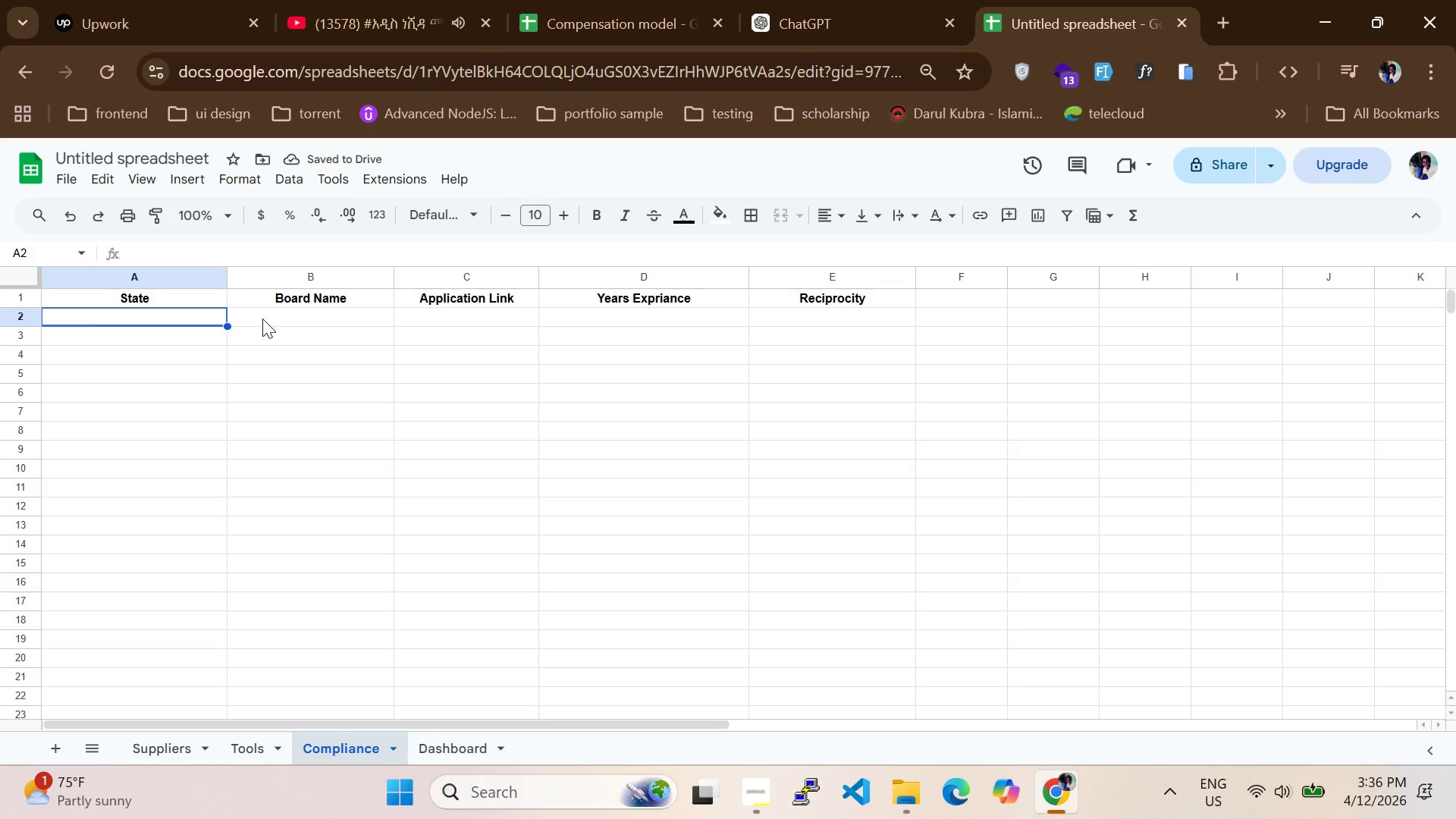 
left_click([262, 318])
 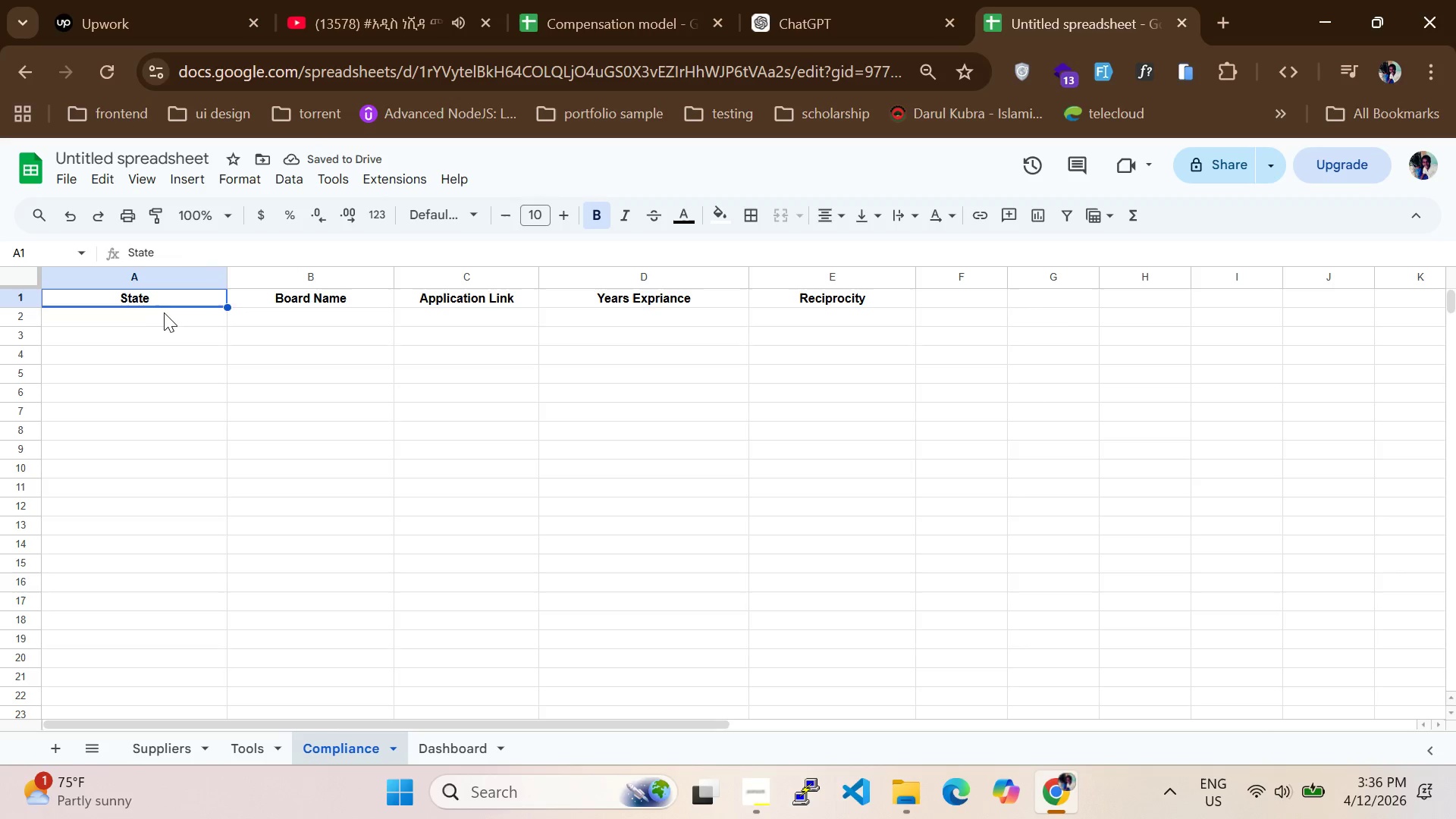 
triple_click([164, 315])
 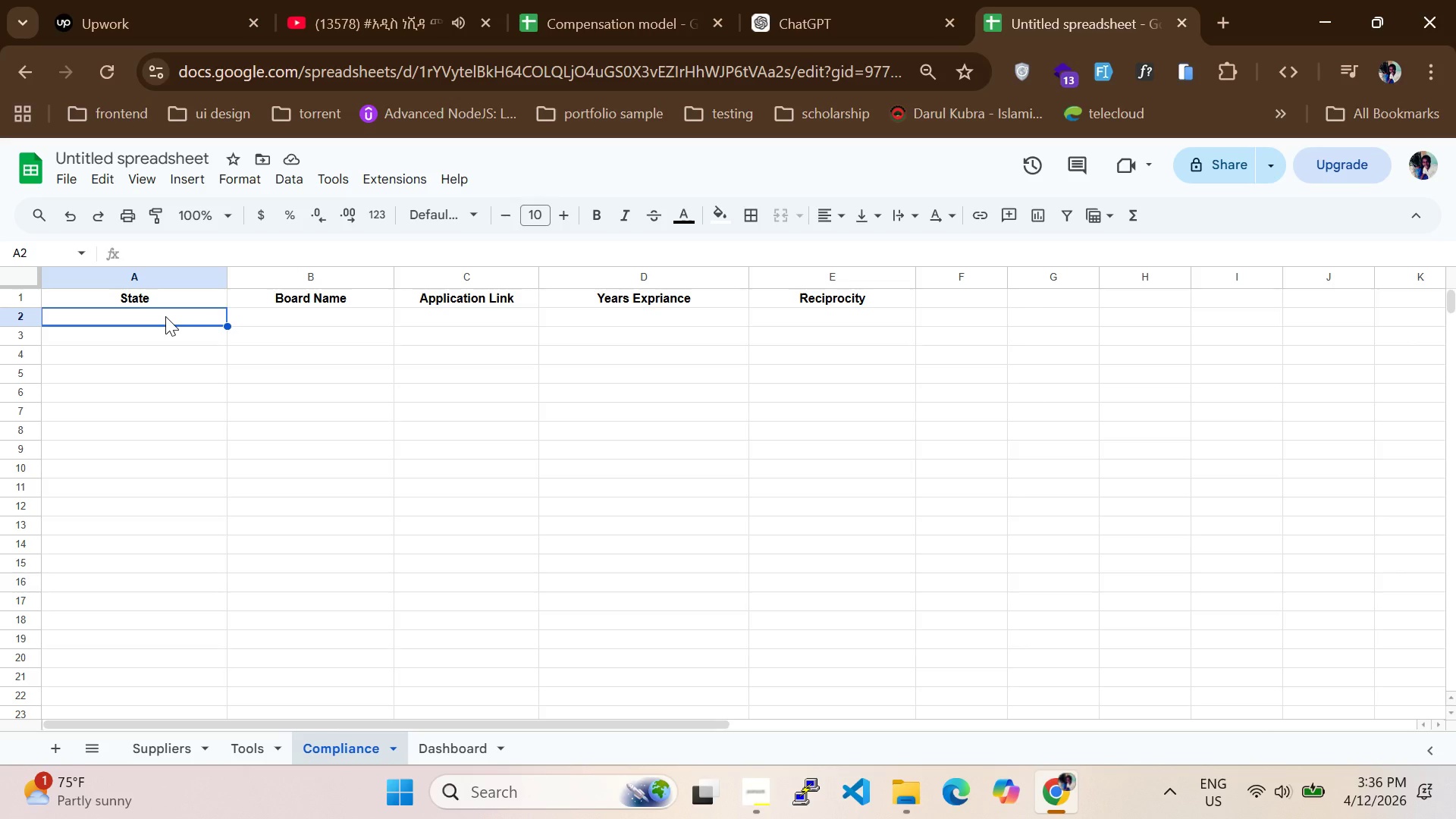 
left_click([388, 322])
 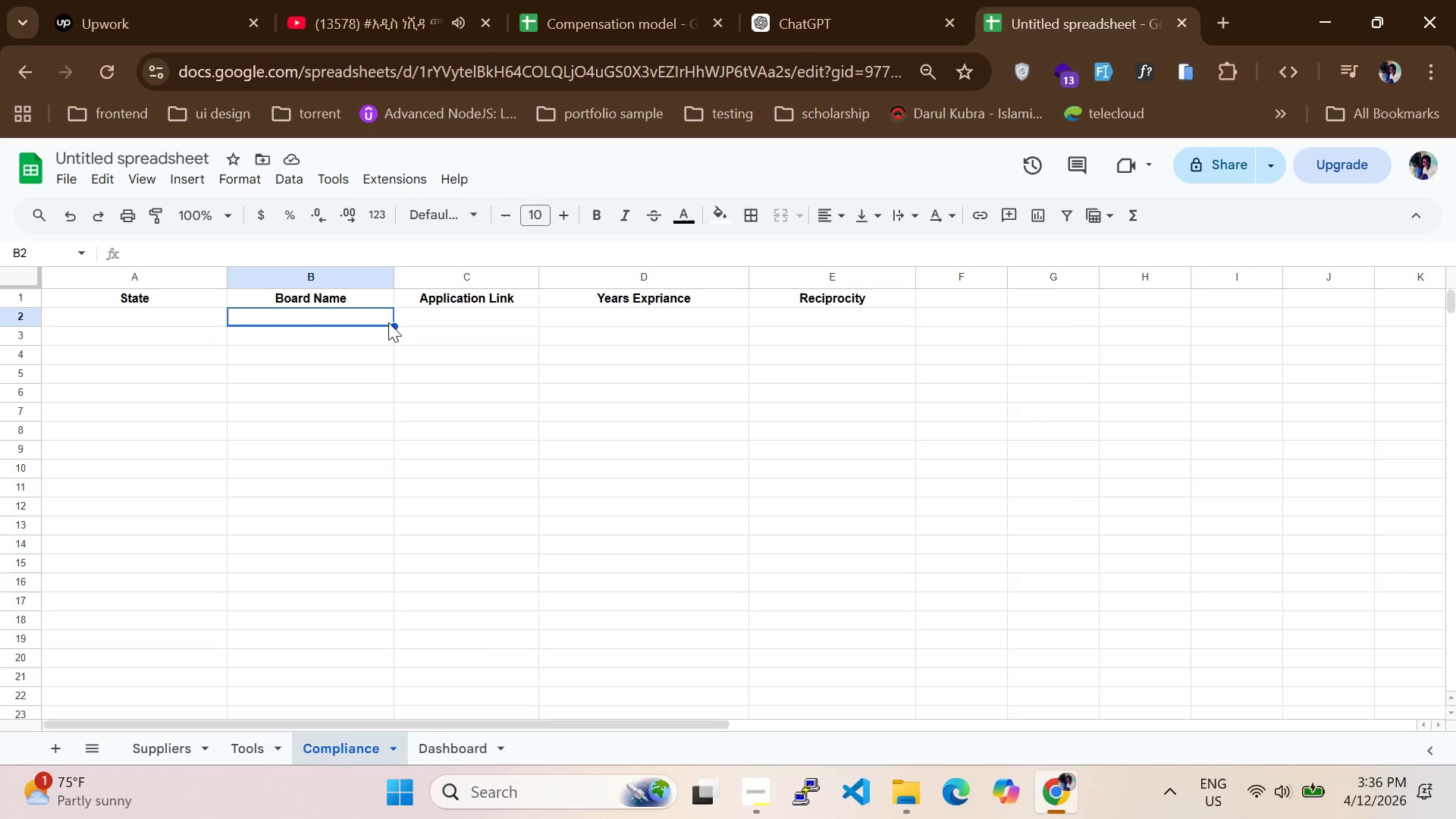 
wait(6.98)
 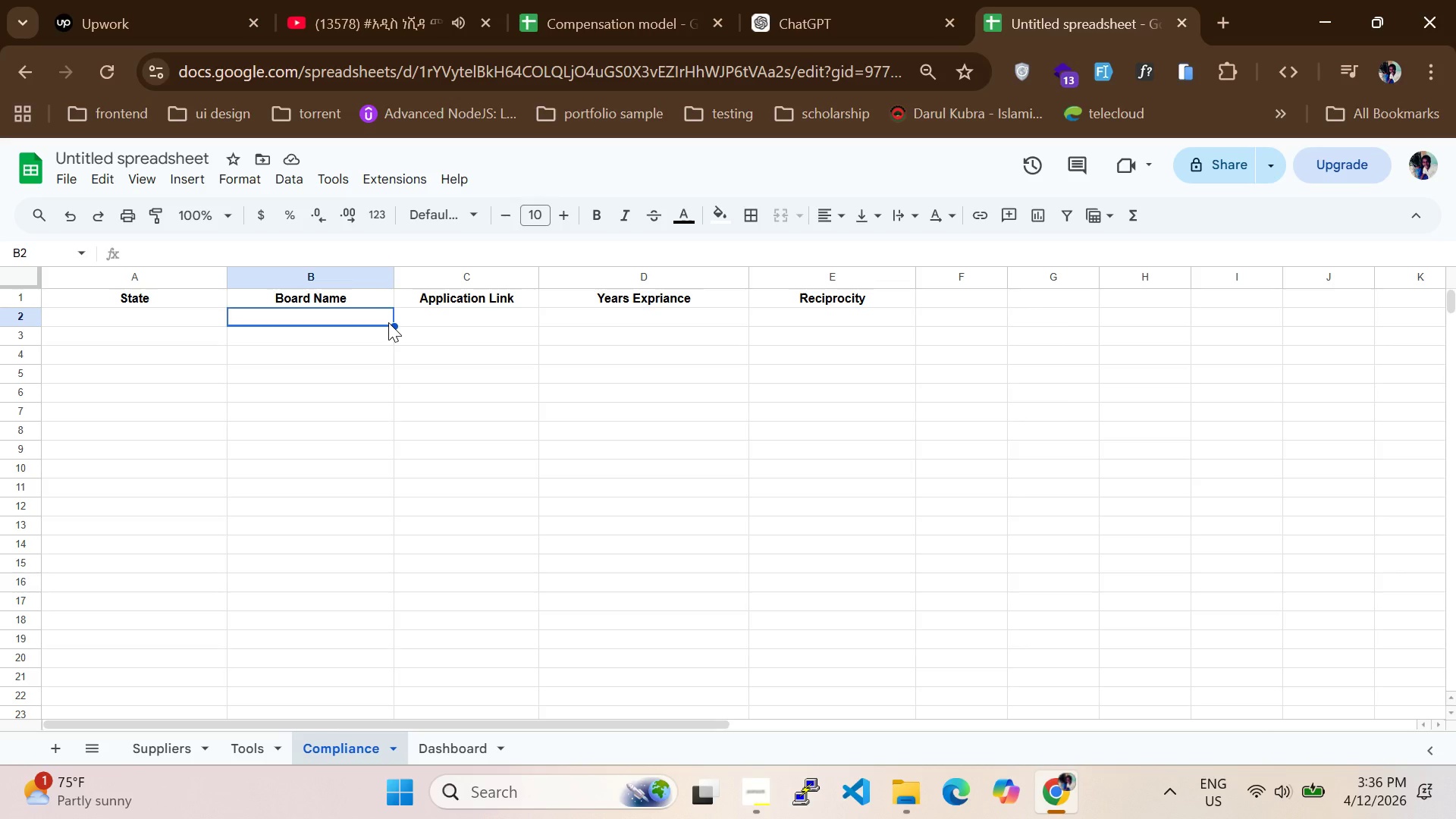 
left_click([761, 802])